 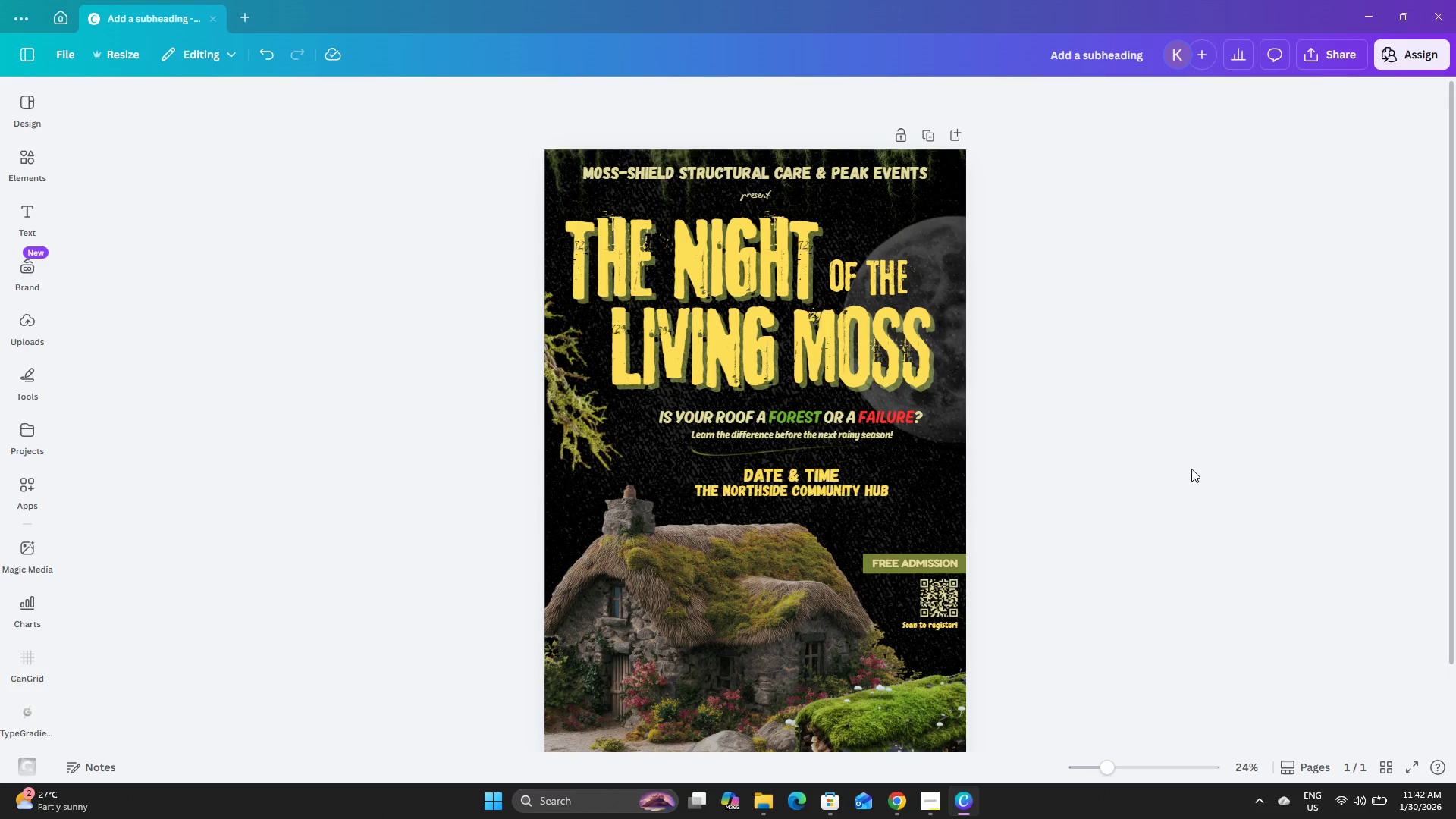 
scroll: coordinate [886, 233], scroll_direction: none, amount: 0.0
 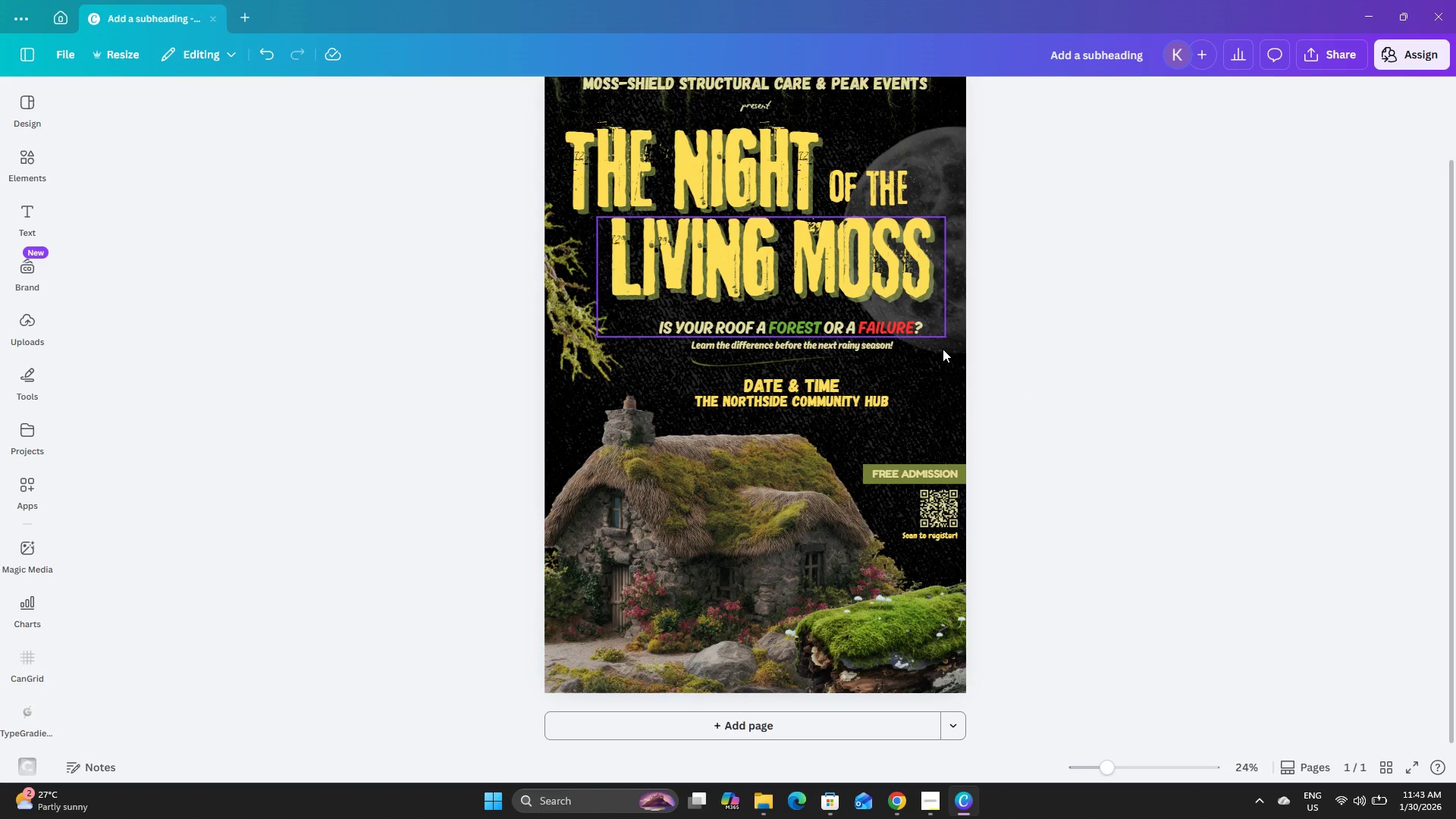 
wait(5.09)
 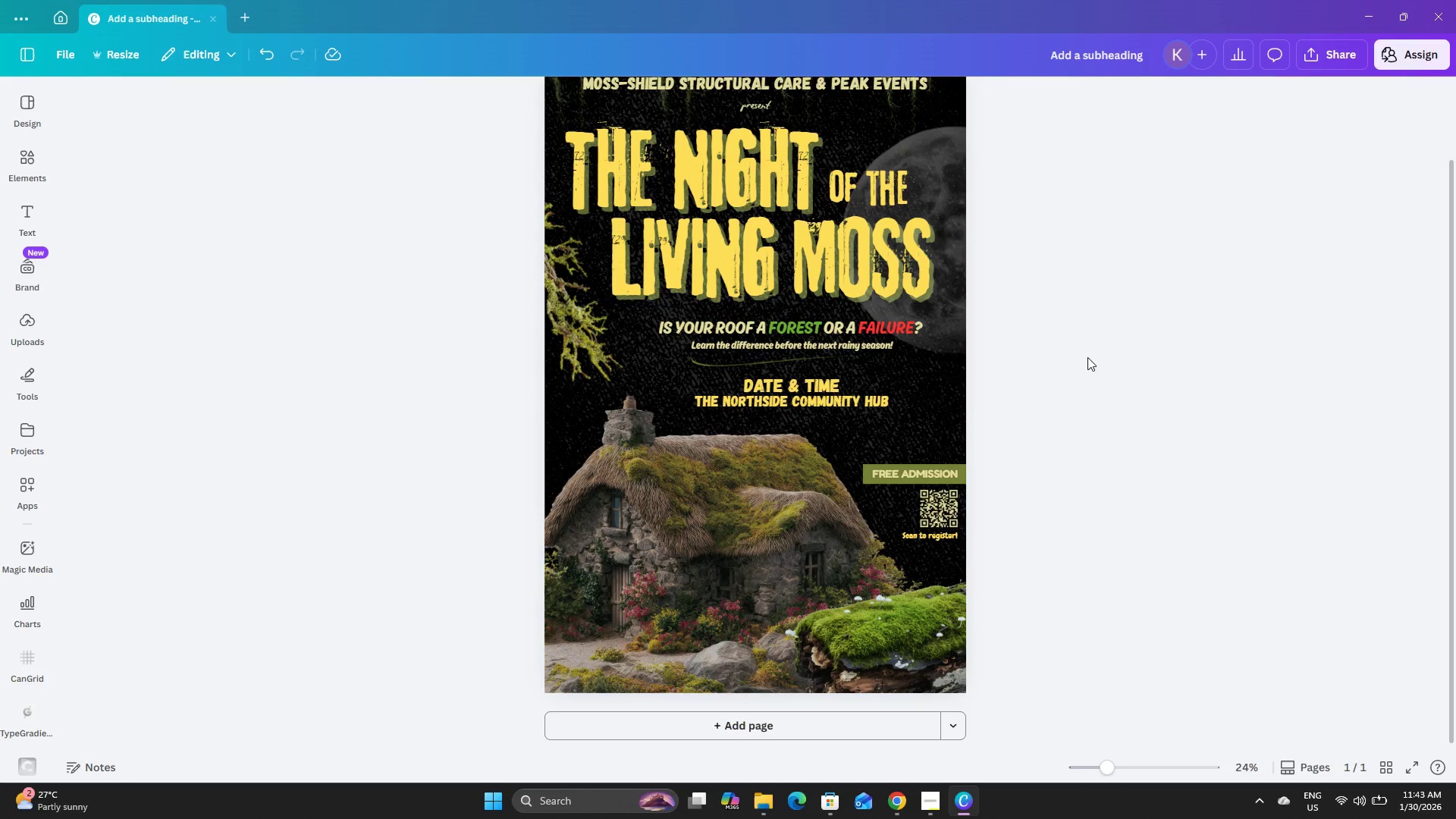 
left_click([1090, 418])
 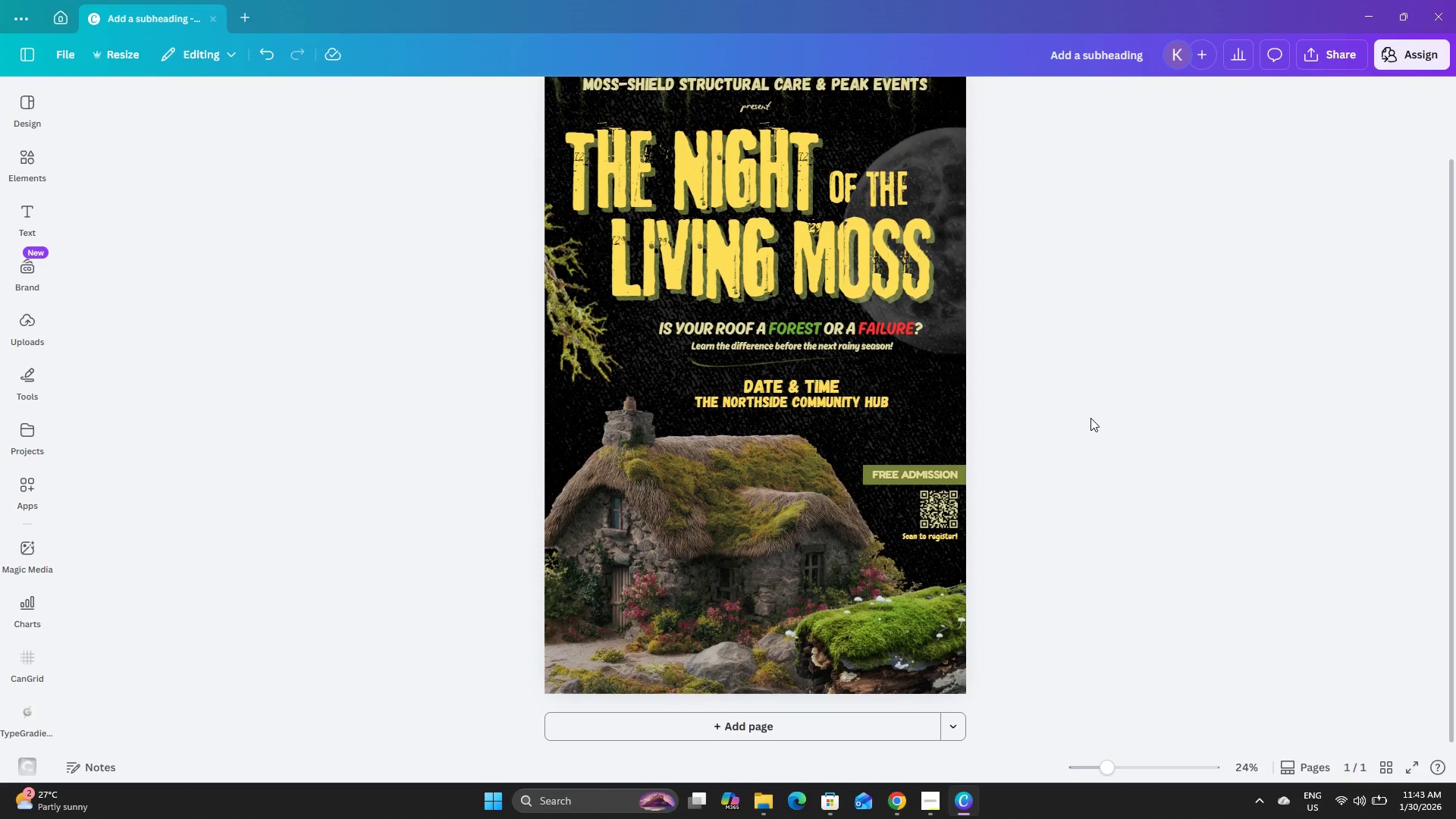 
scroll: coordinate [1090, 418], scroll_direction: up, amount: 2.0
 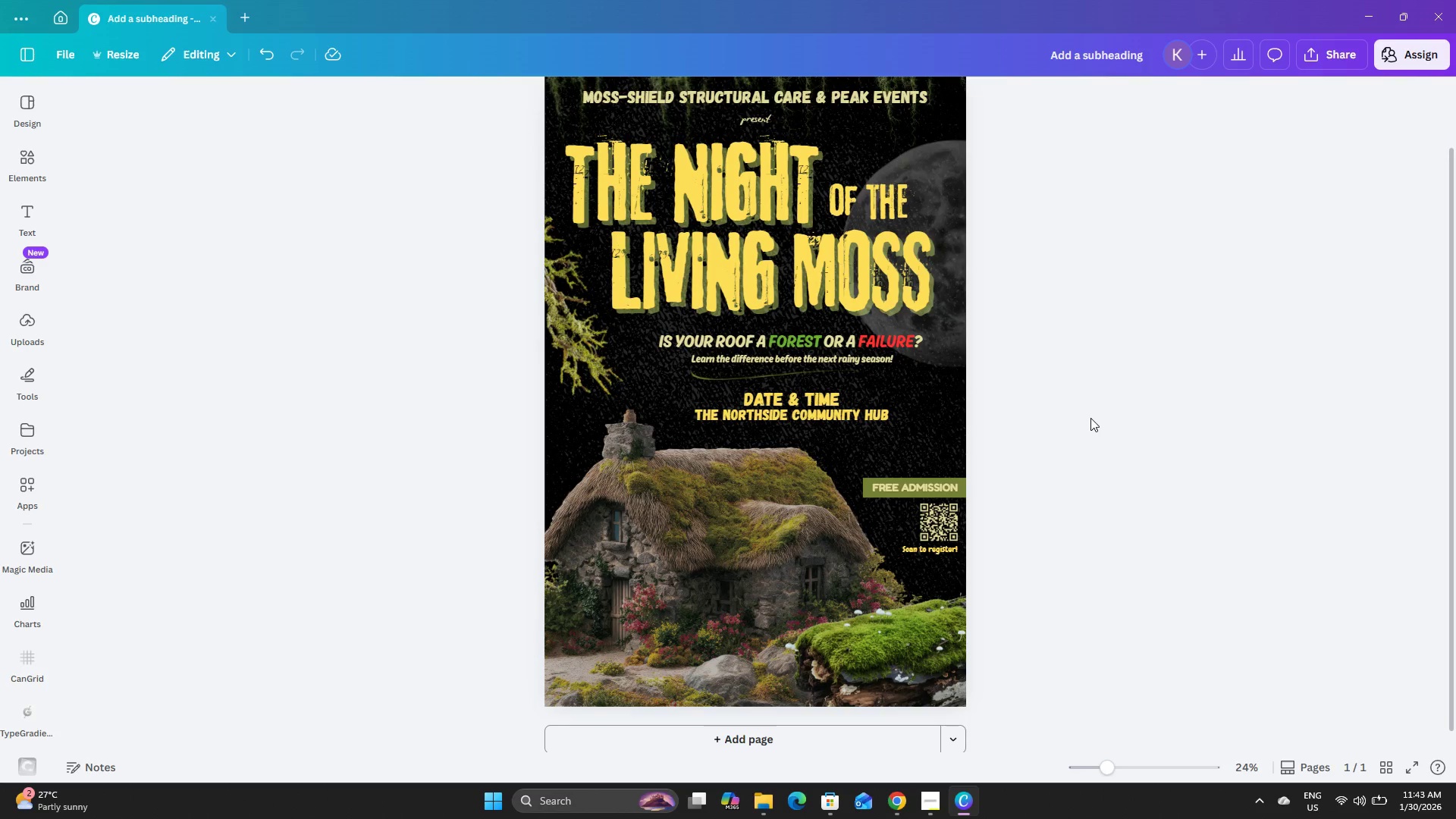 
scroll: coordinate [1090, 418], scroll_direction: down, amount: 1.0
 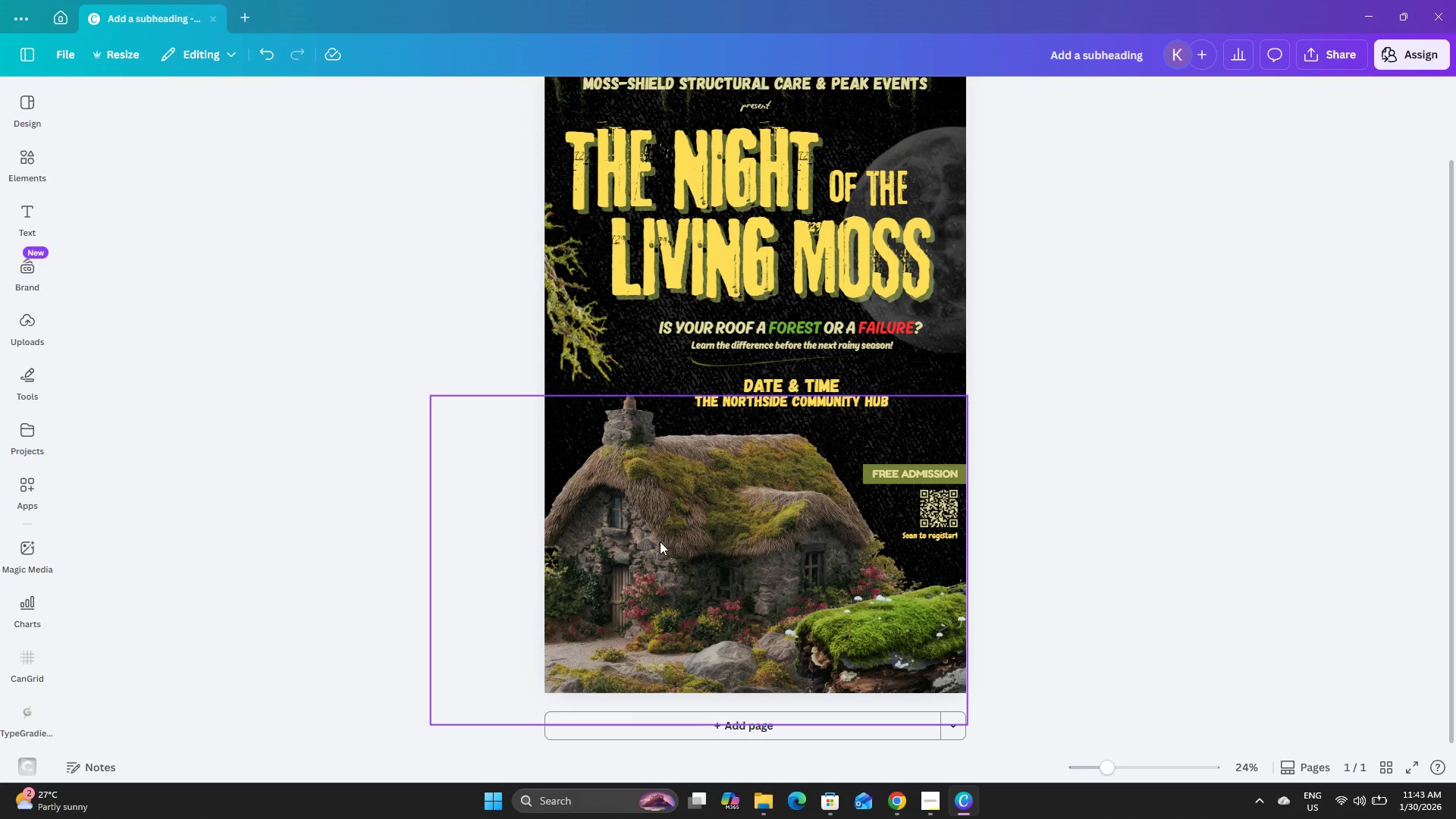 
left_click([660, 541])
 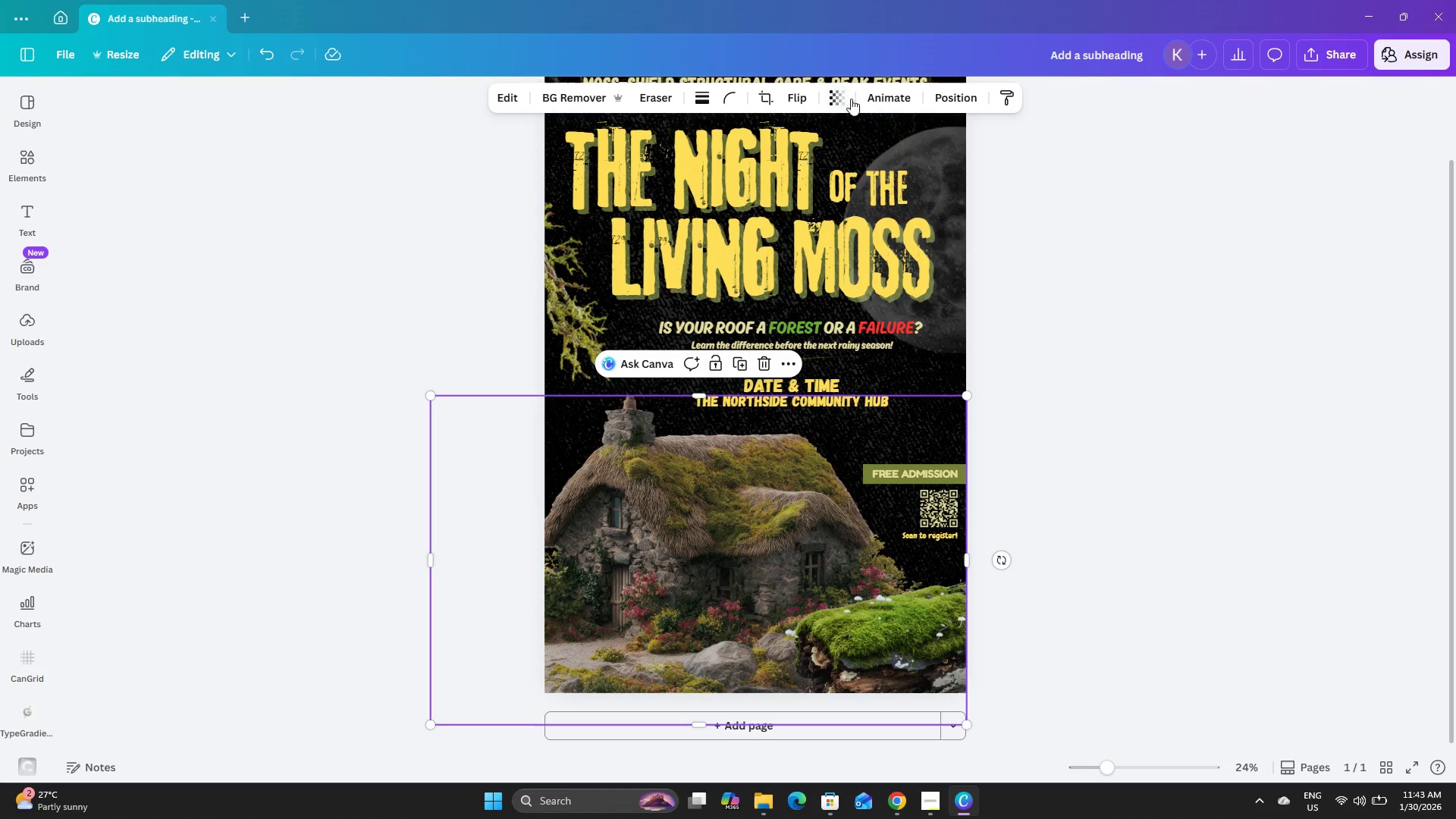 
left_click([843, 99])
 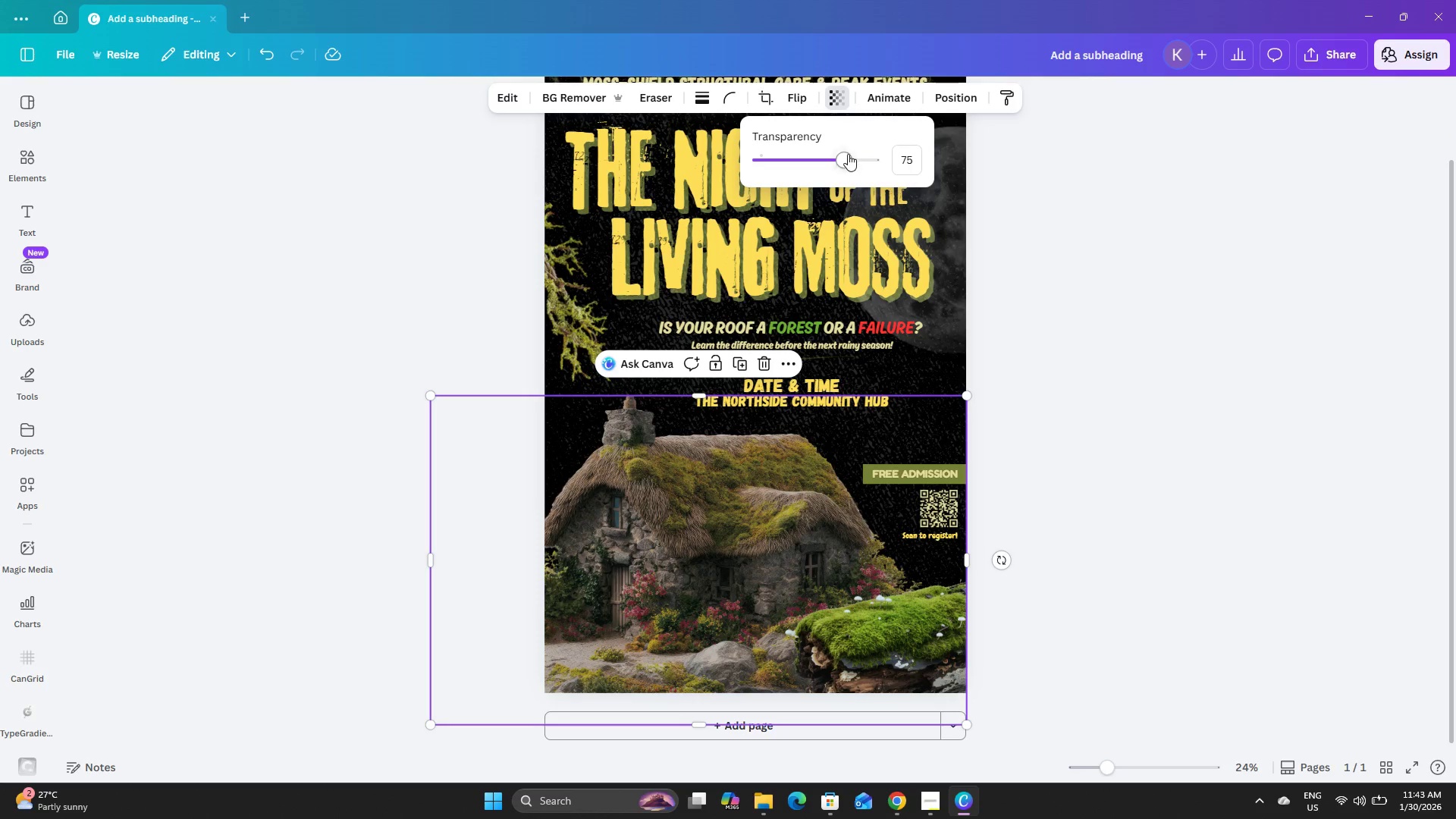 
left_click_drag(start_coordinate=[846, 161], to_coordinate=[856, 173])
 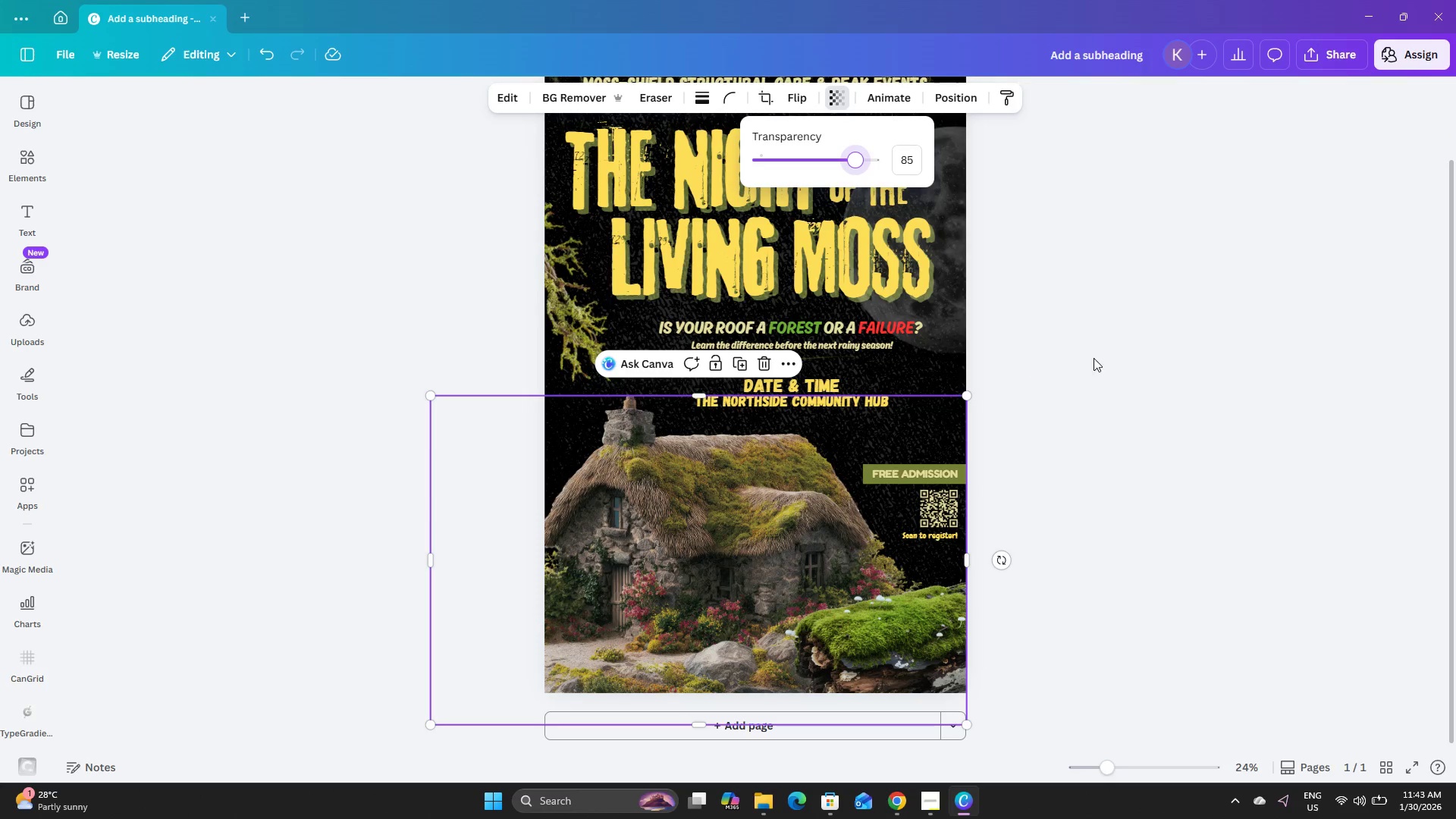 
left_click([1099, 353])
 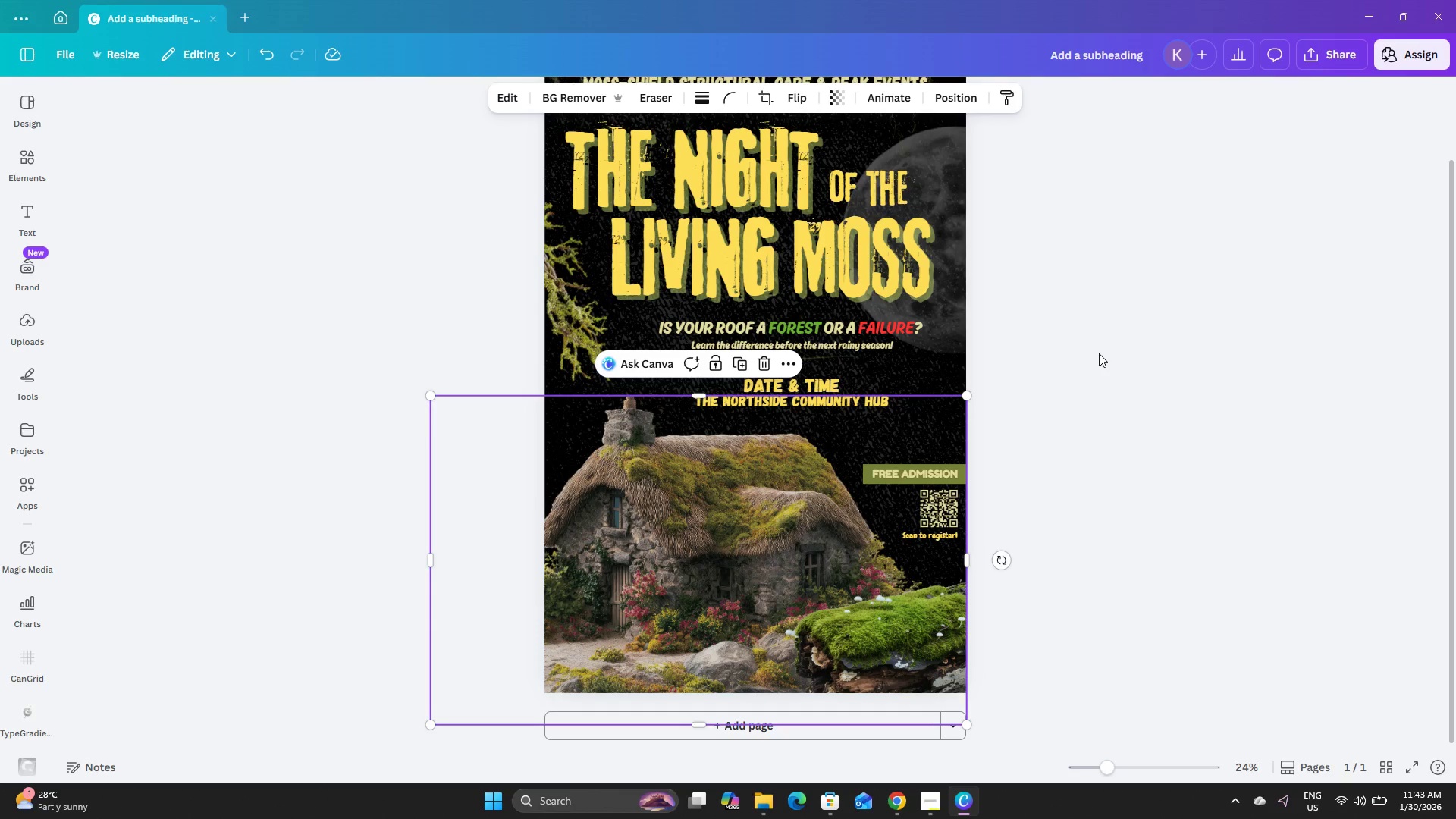 
scroll: coordinate [1094, 347], scroll_direction: up, amount: 17.0
 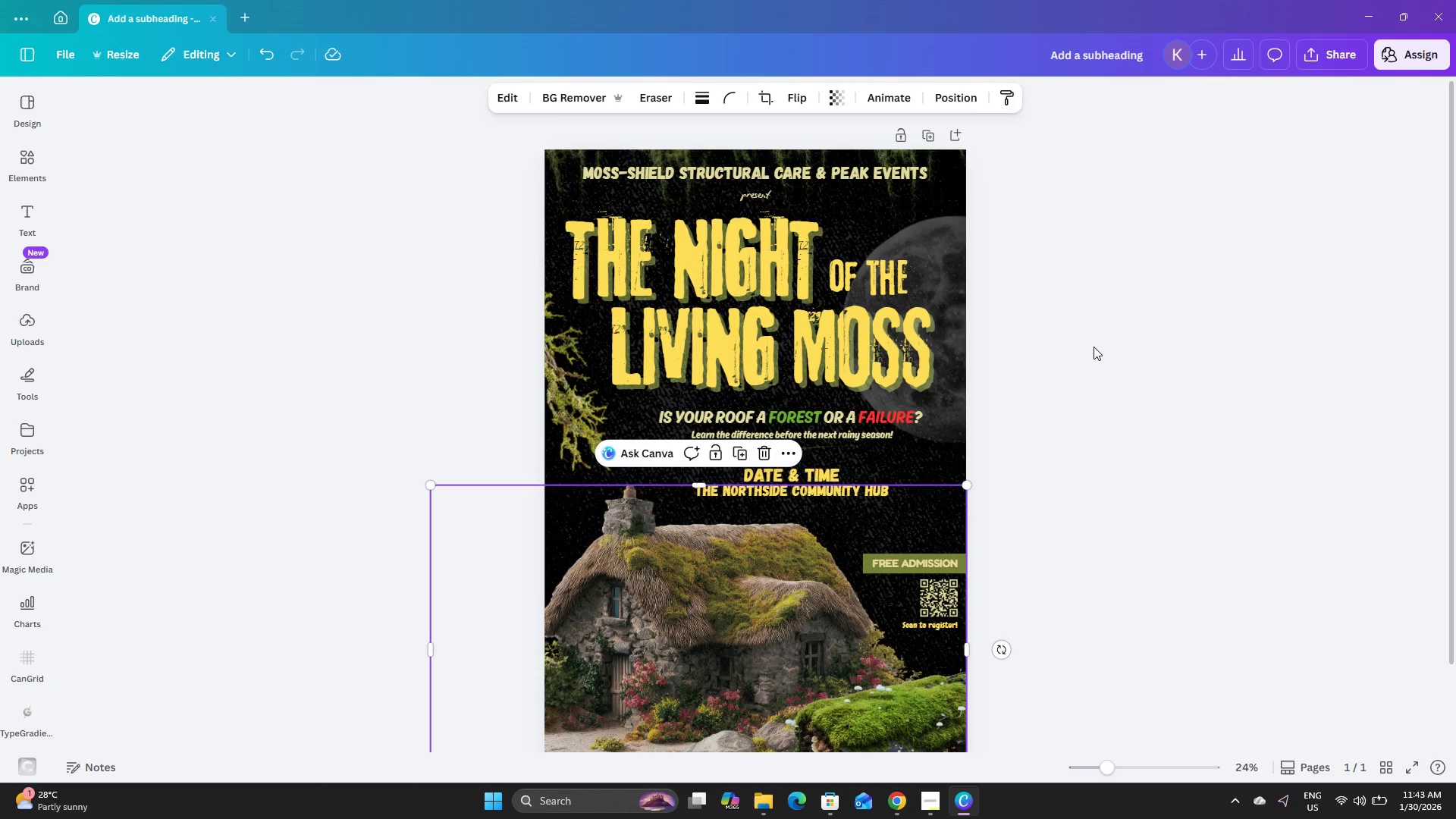 
scroll: coordinate [1094, 347], scroll_direction: down, amount: 10.0
 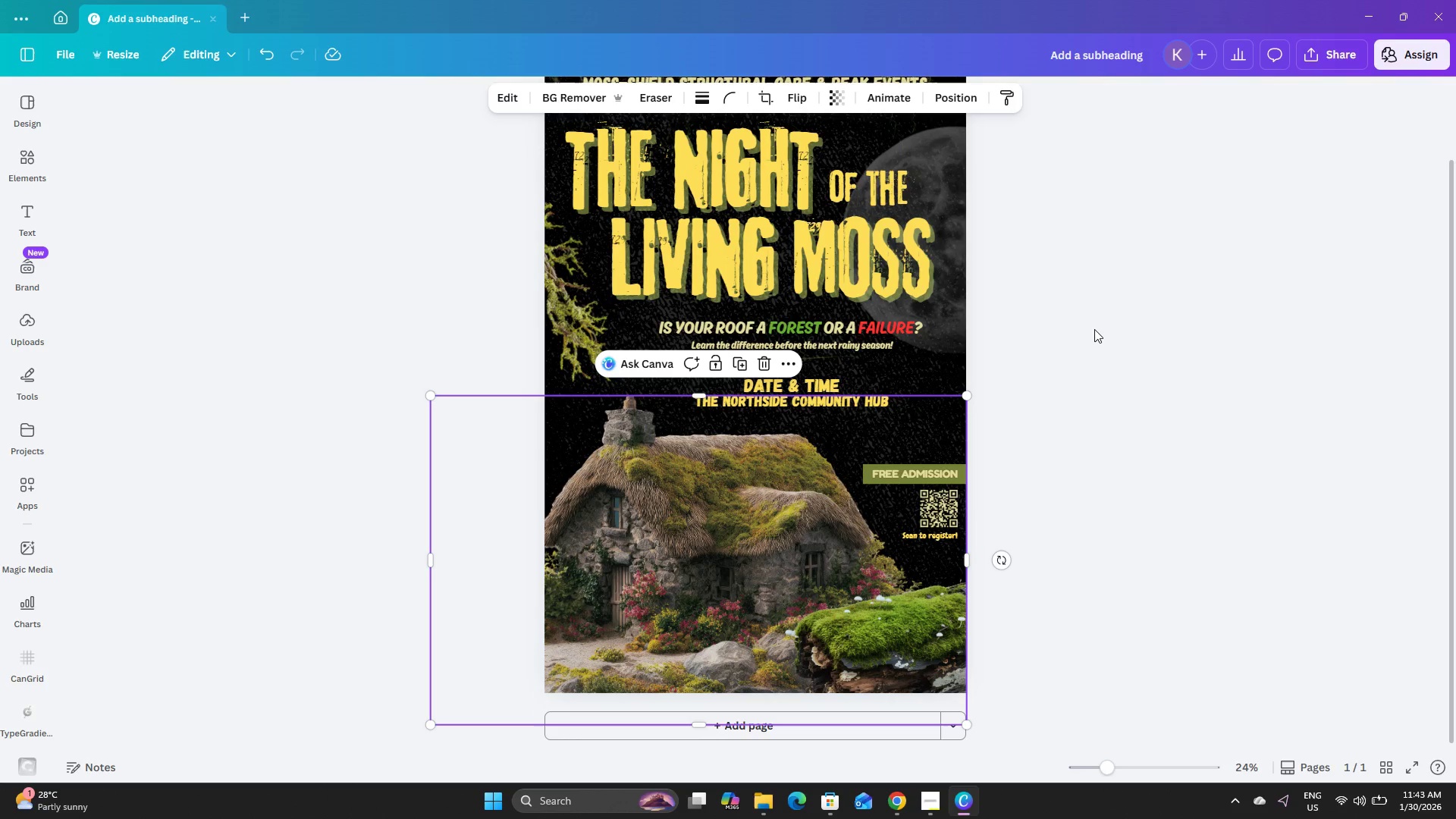 
left_click([1094, 329])
 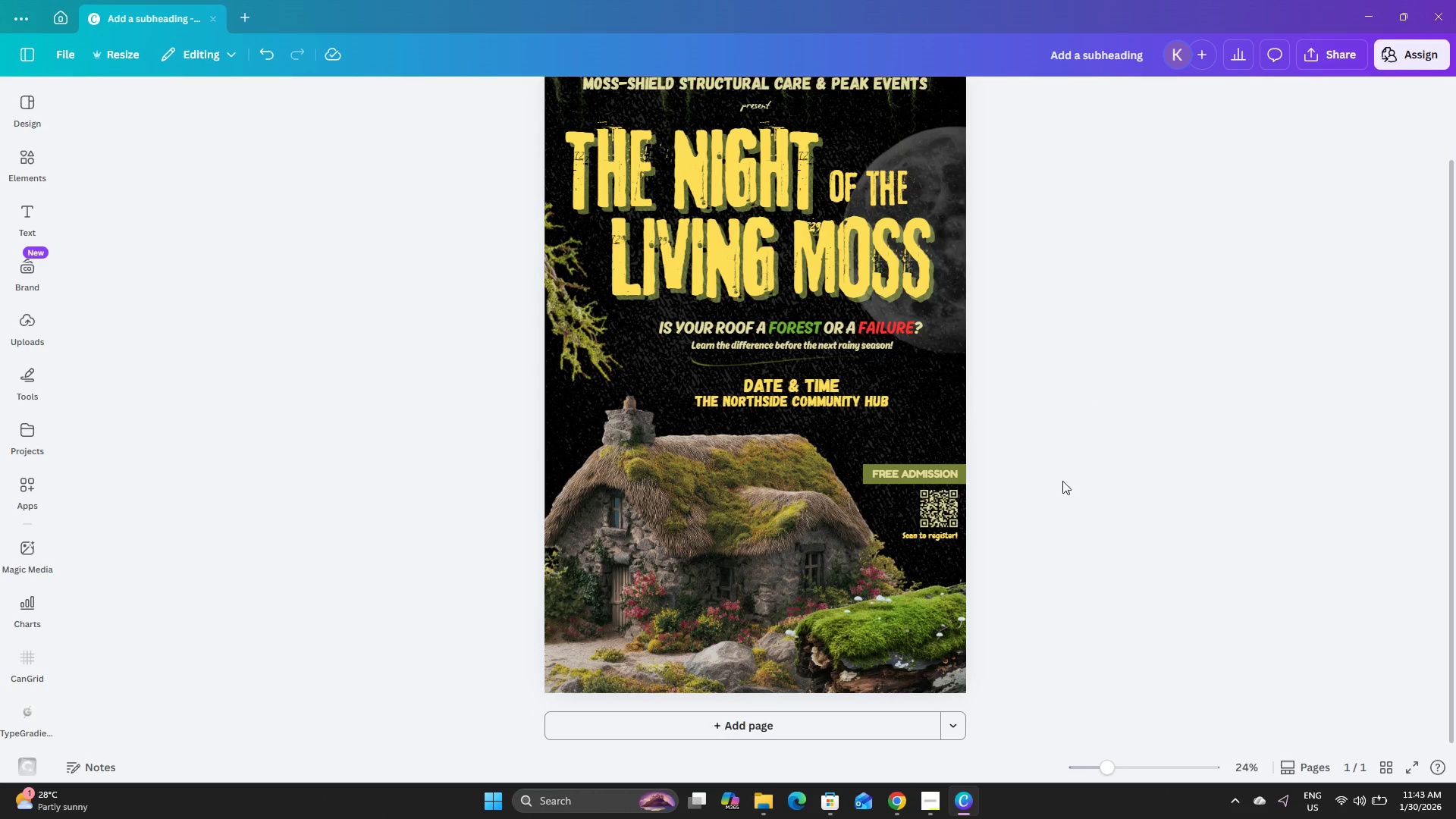 
left_click([937, 609])
 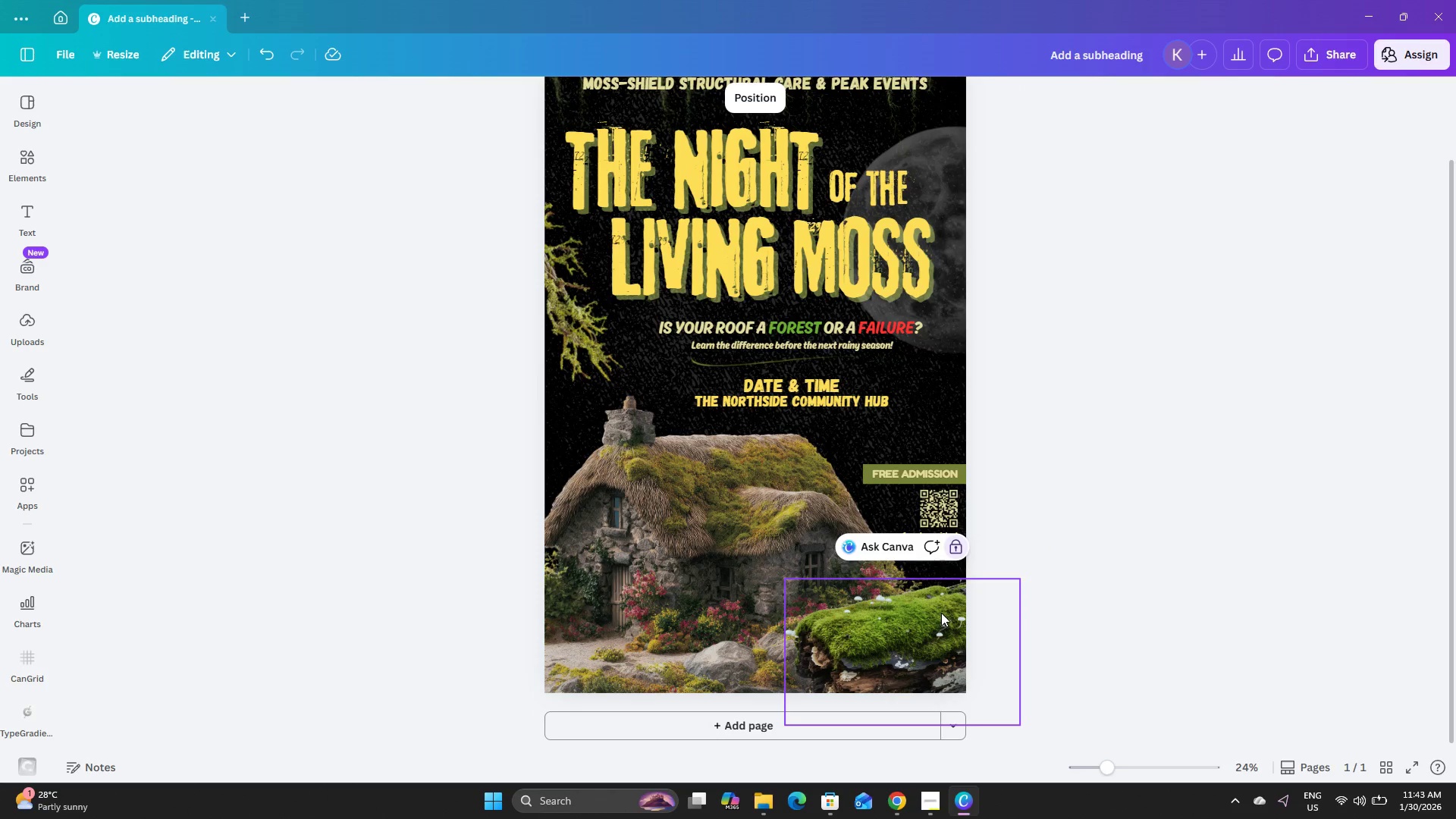 
left_click_drag(start_coordinate=[941, 613], to_coordinate=[945, 612])
 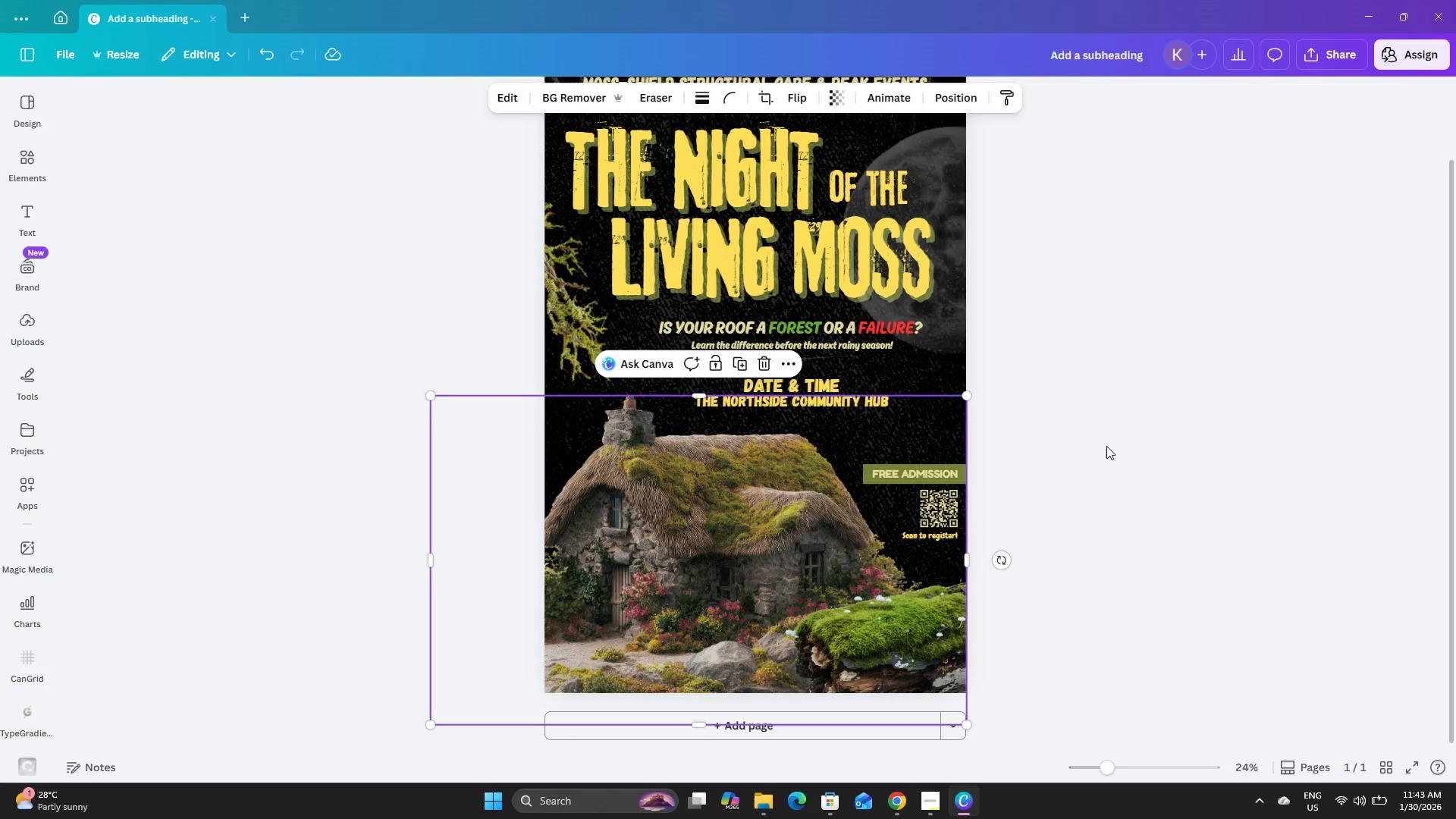 
left_click([1106, 446])
 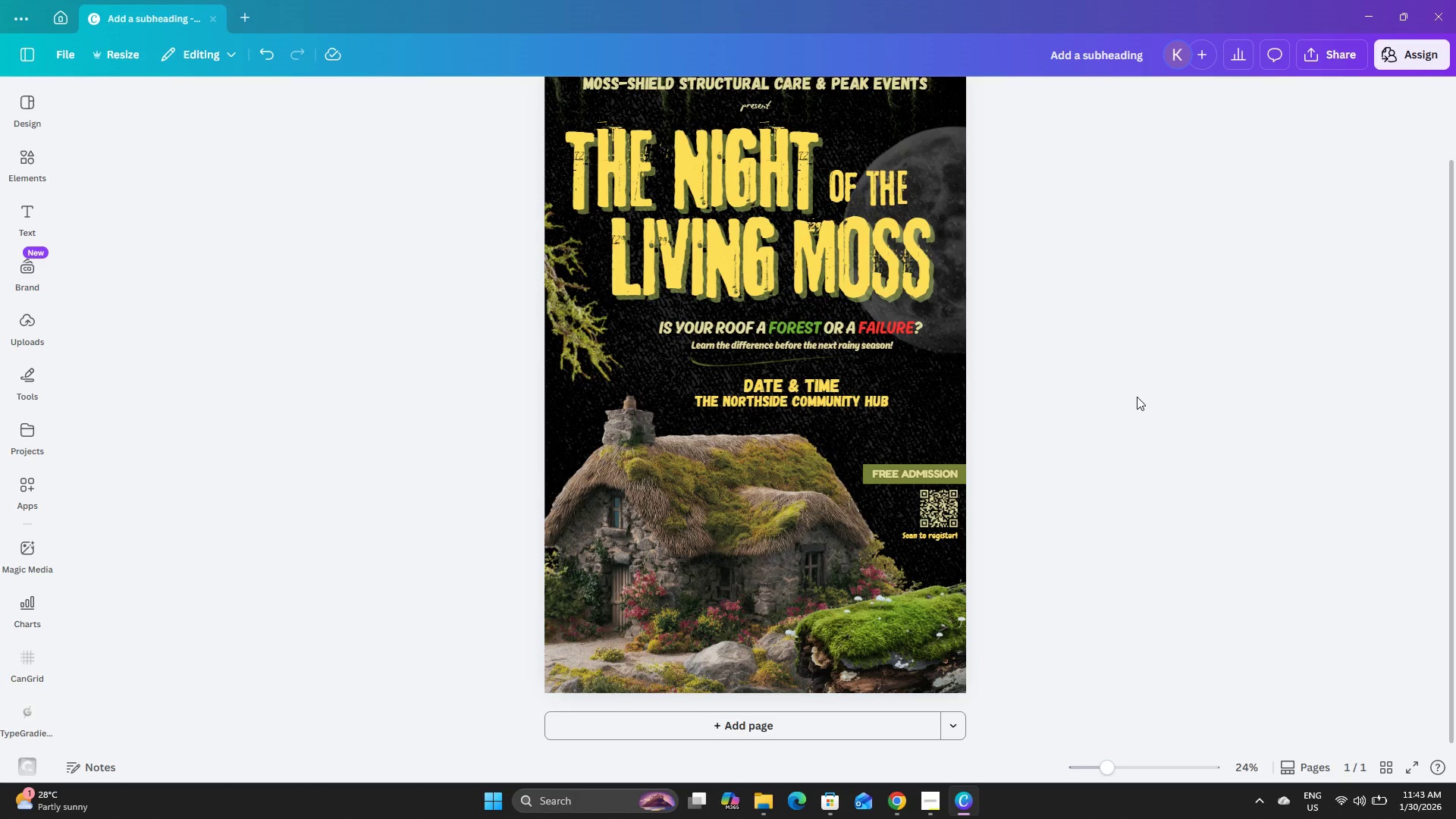 
left_click([614, 510])
 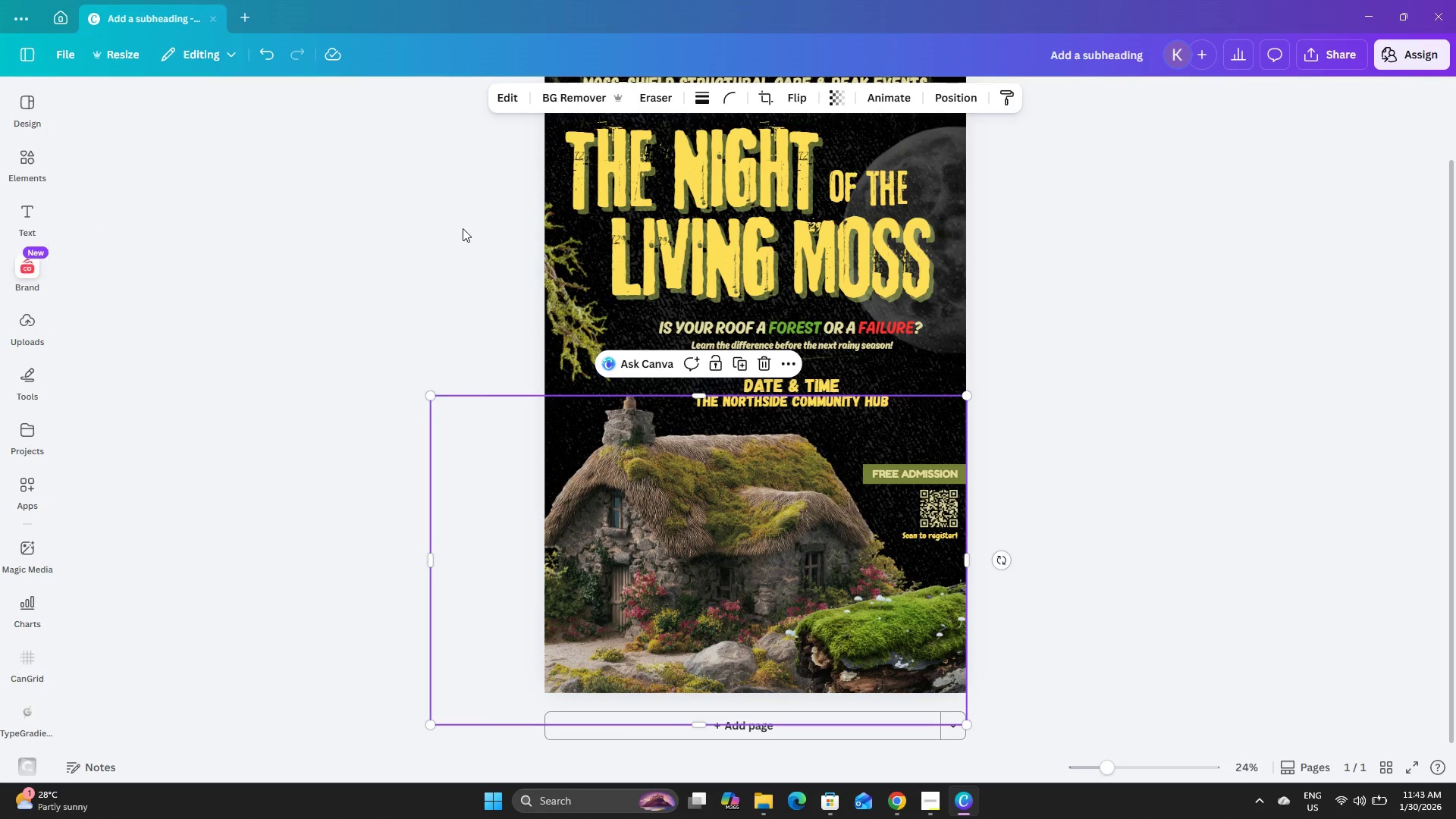 
left_click([507, 95])
 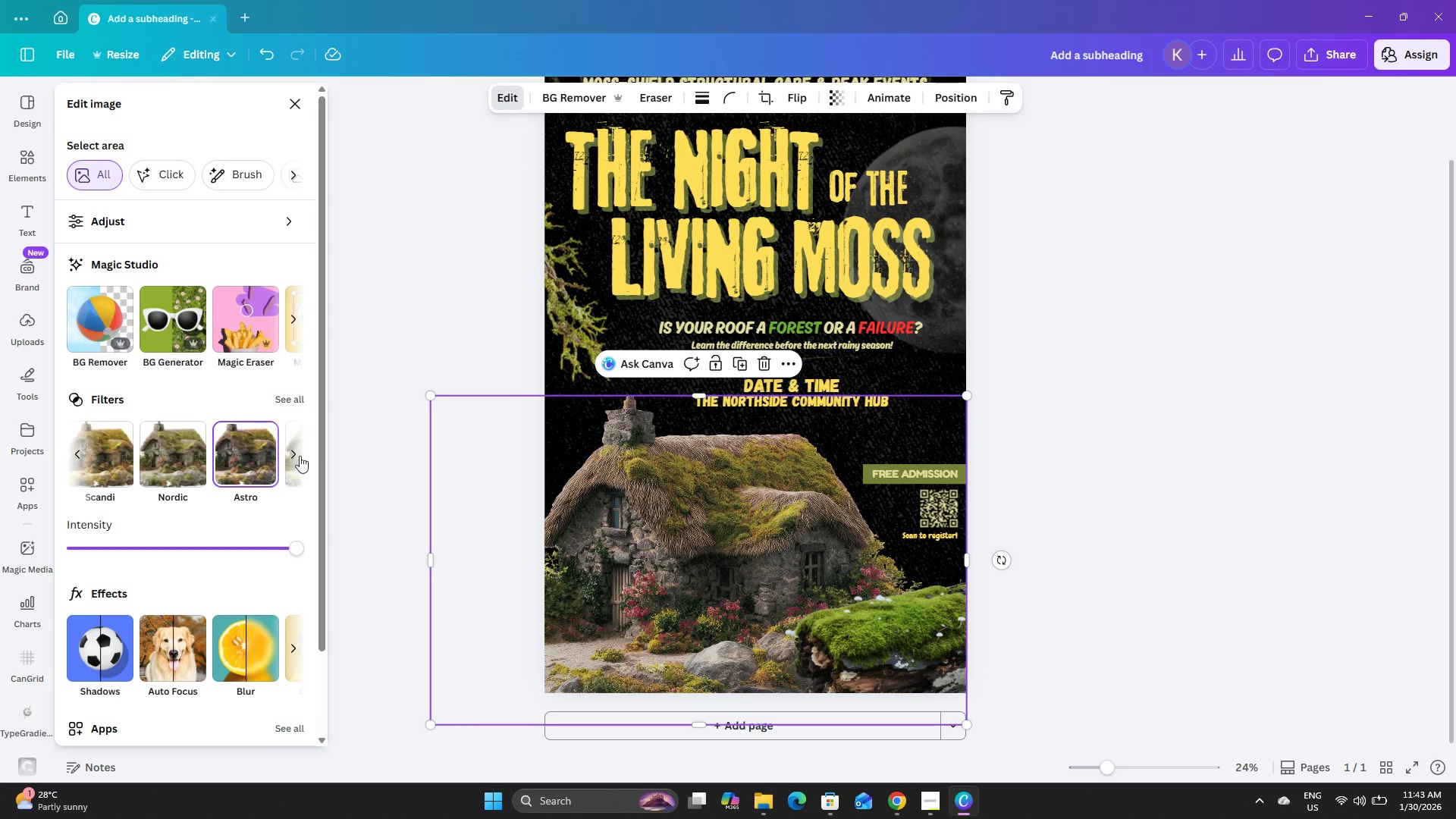 
left_click([286, 400])
 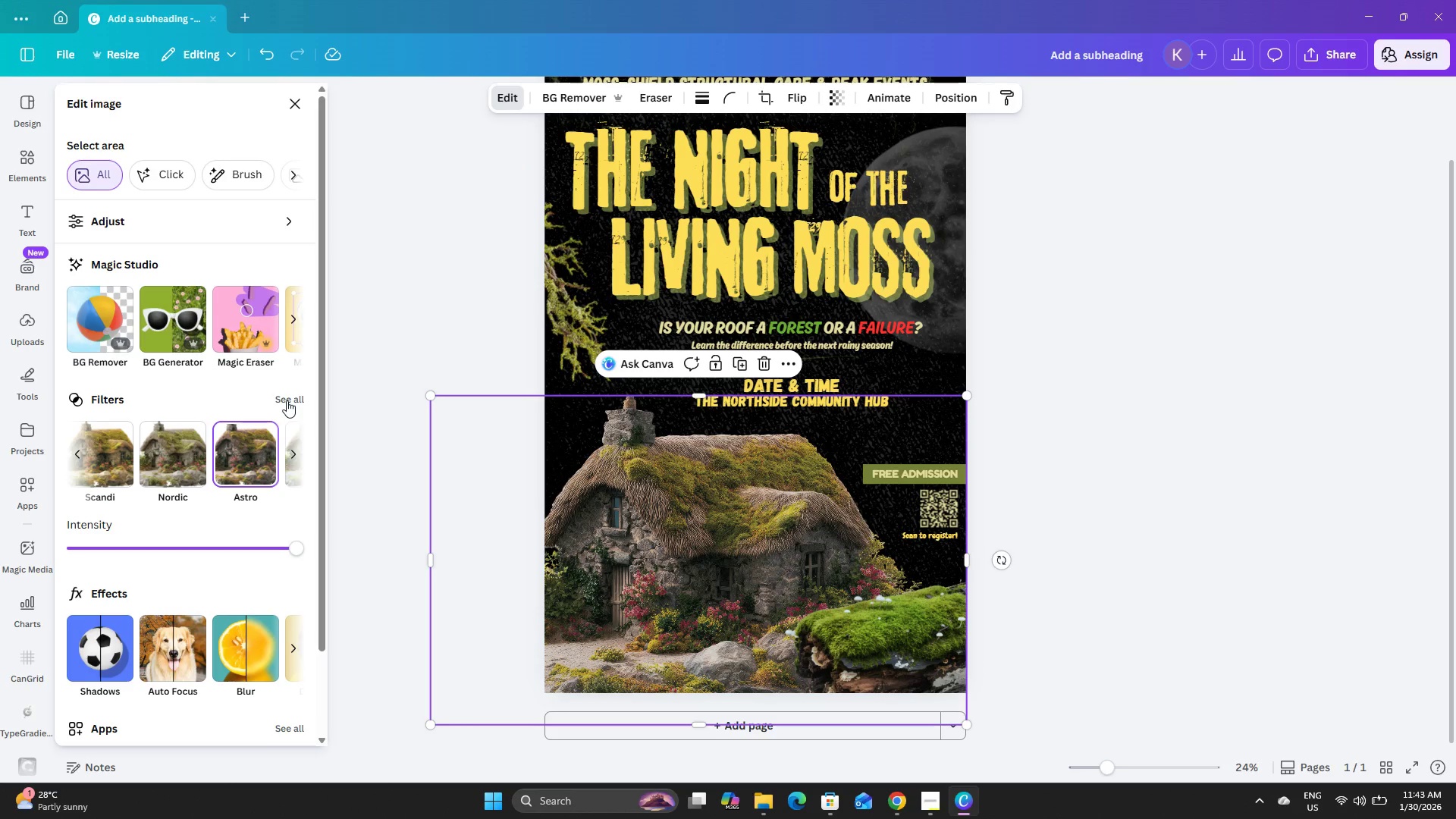 
left_click([293, 397])
 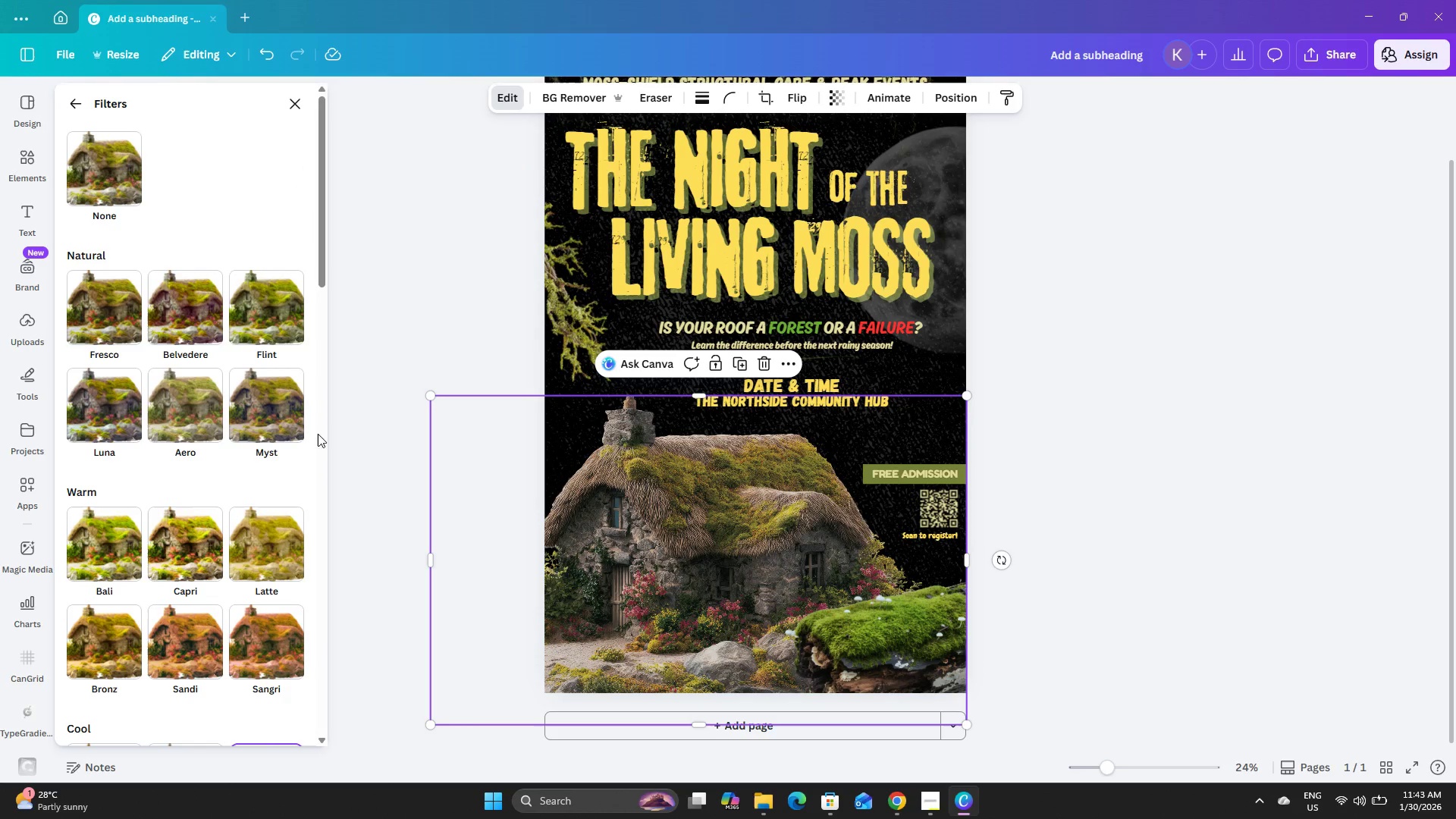 
left_click([285, 323])
 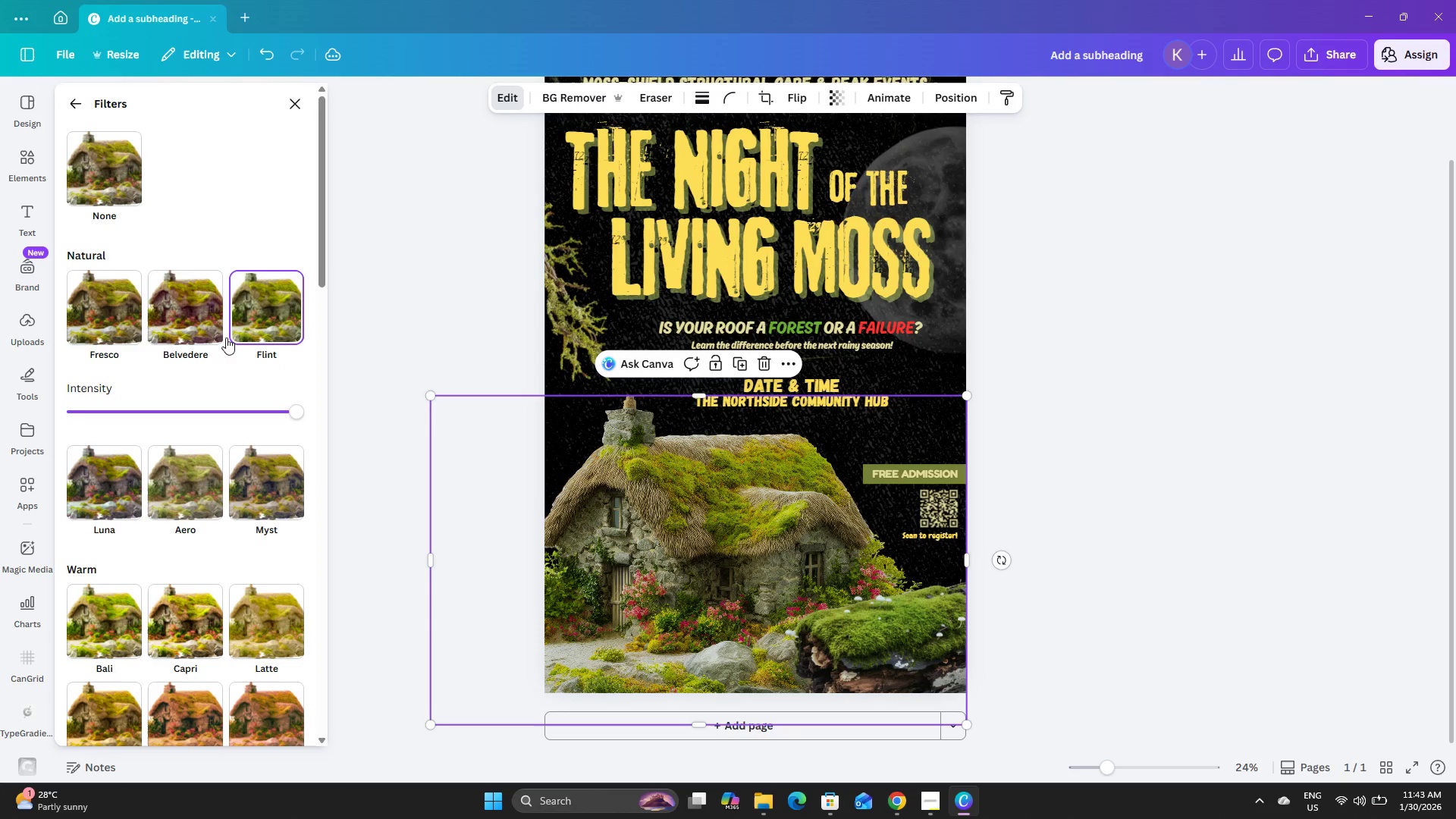 
left_click([106, 315])
 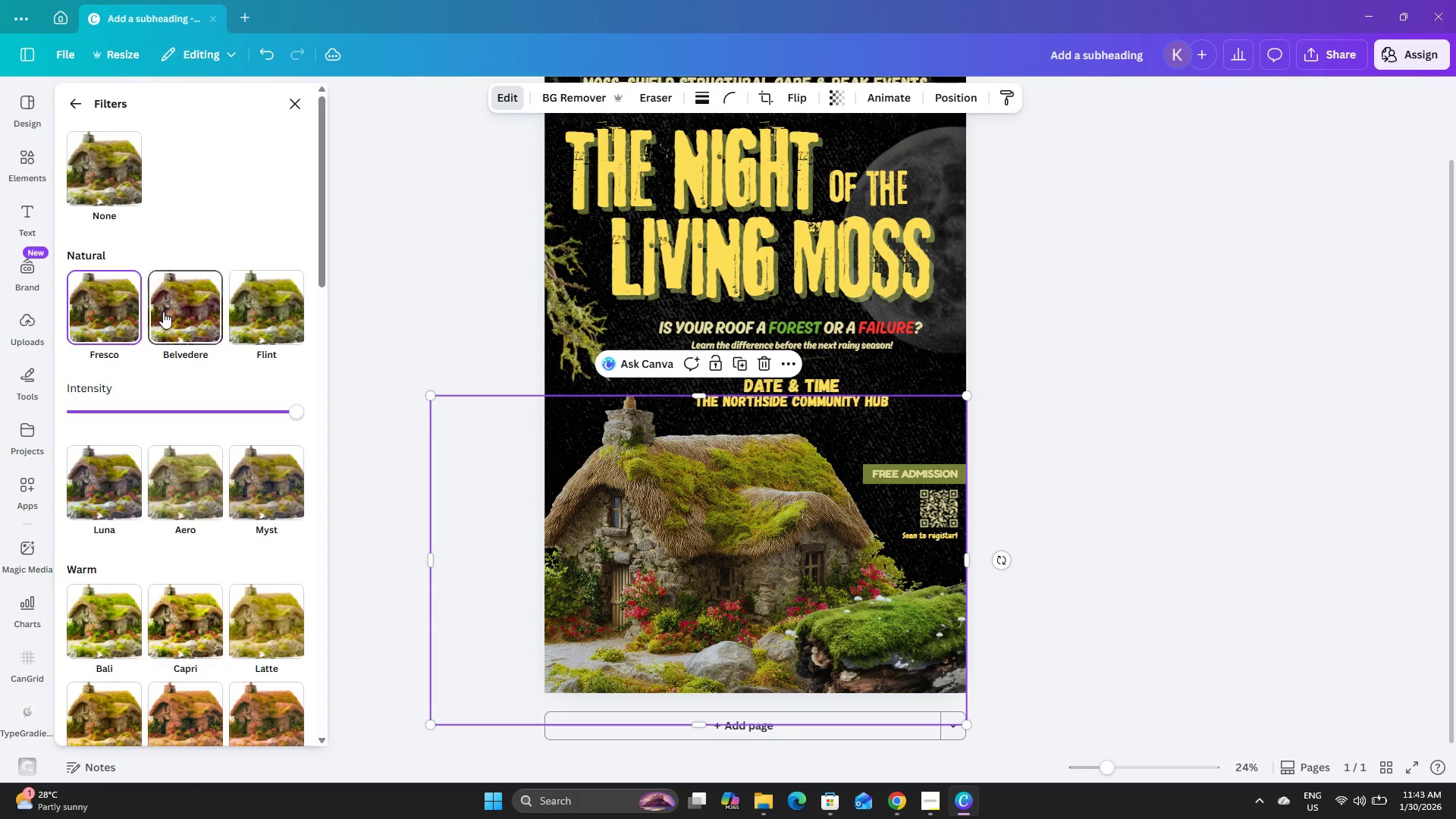 
left_click([163, 312])
 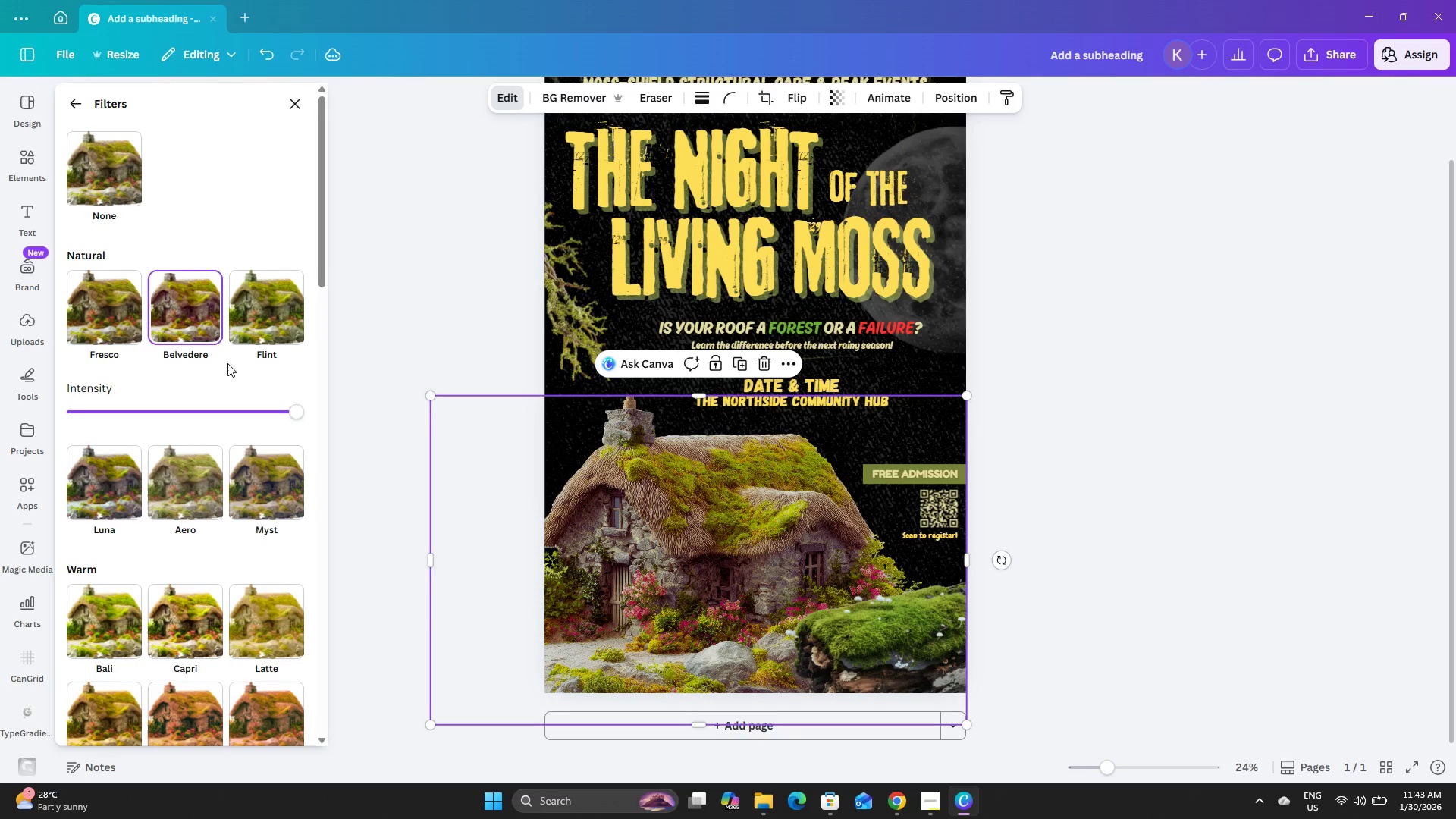 
scroll: coordinate [231, 378], scroll_direction: down, amount: 1.0
 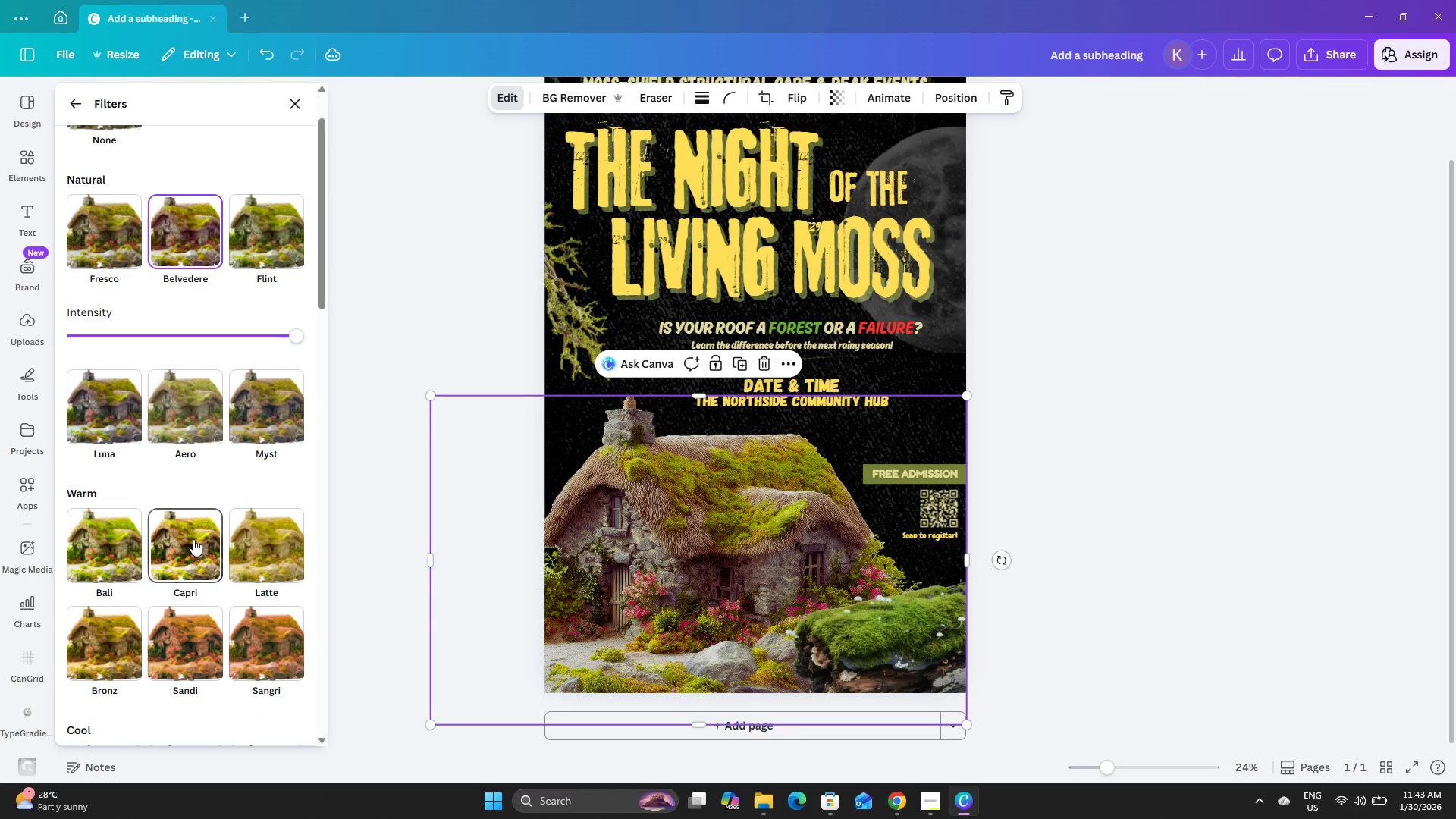 
left_click([194, 544])
 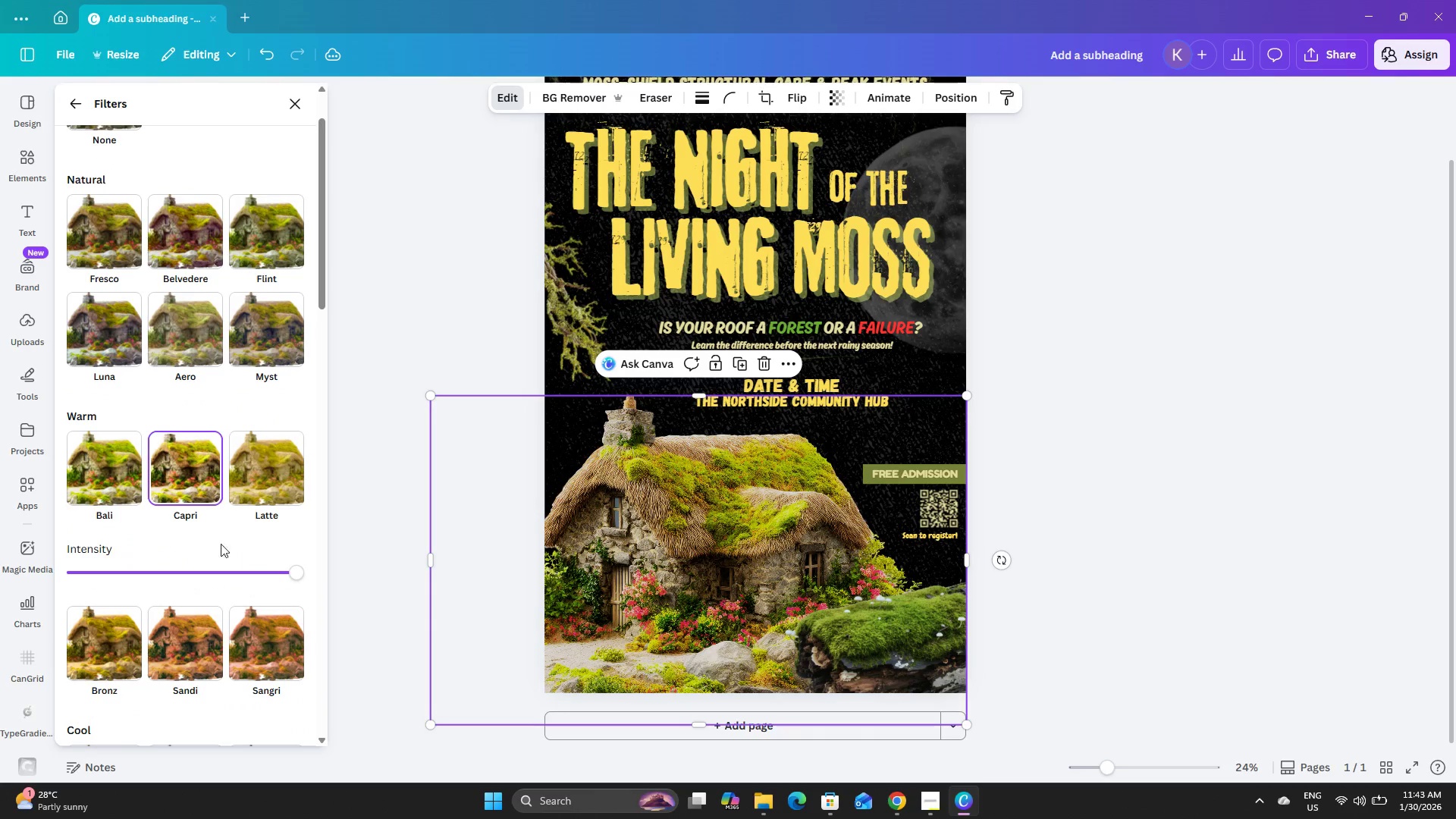 
left_click([275, 544])
 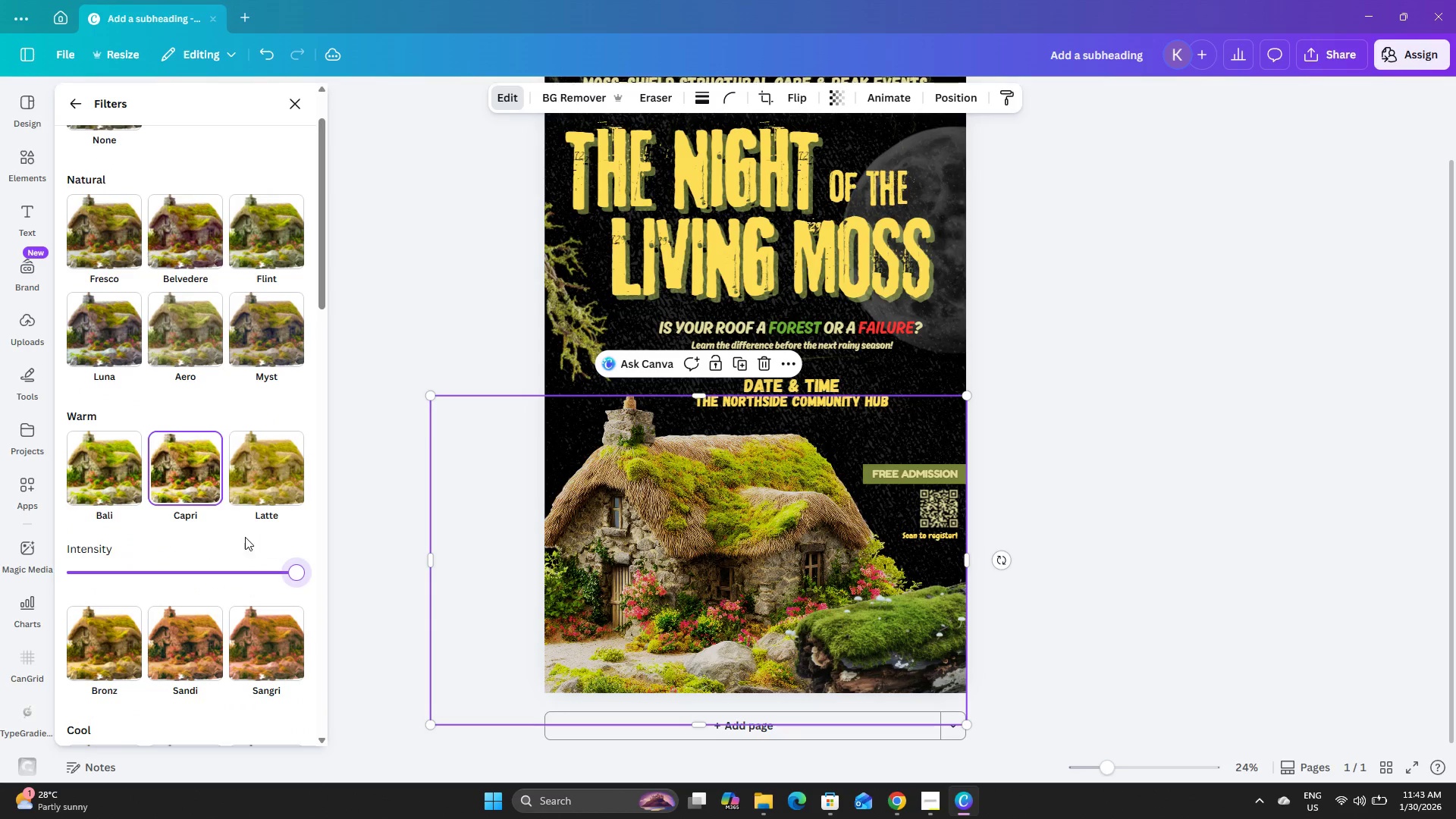 
left_click([240, 535])
 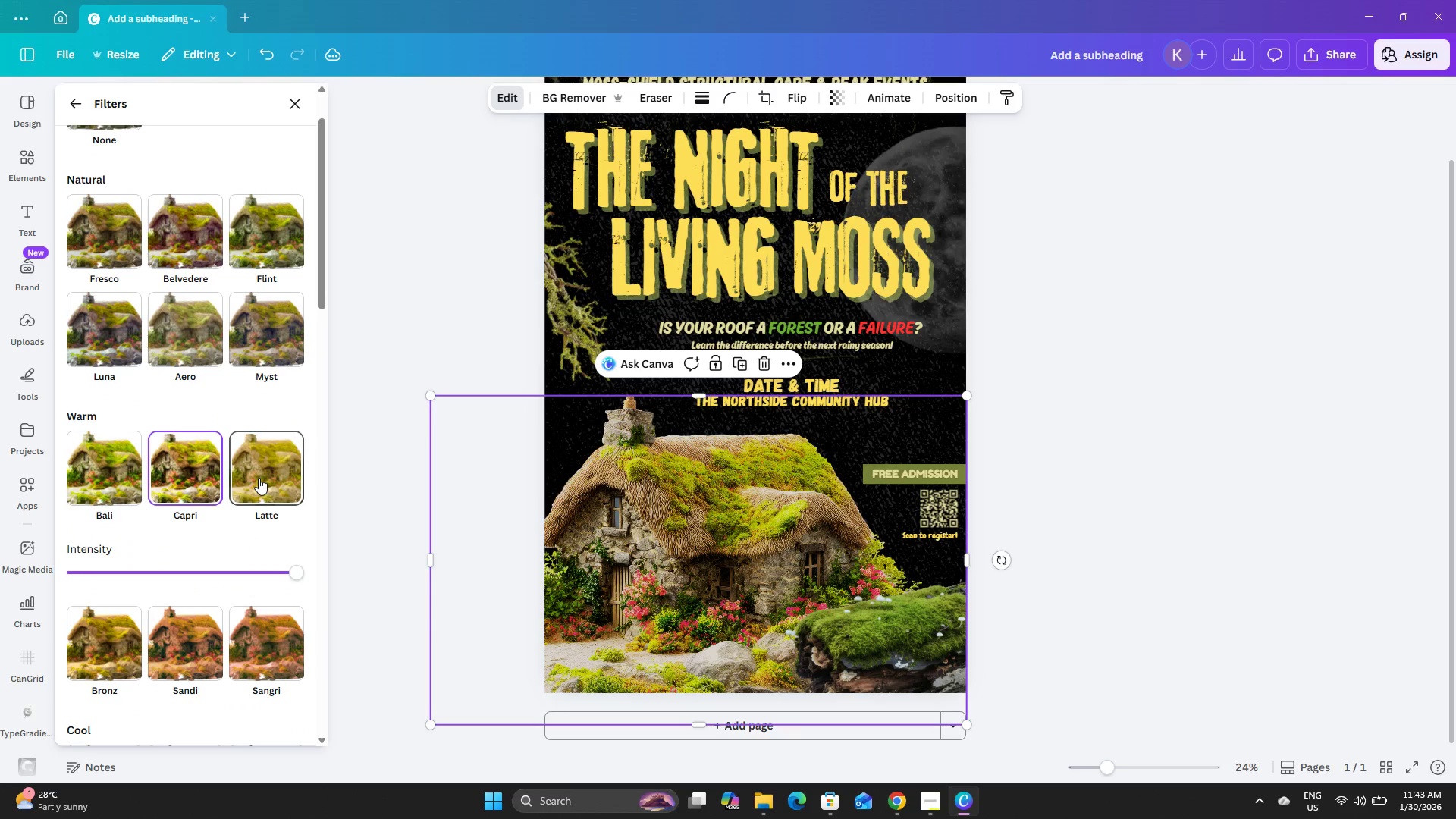 
left_click([93, 378])
 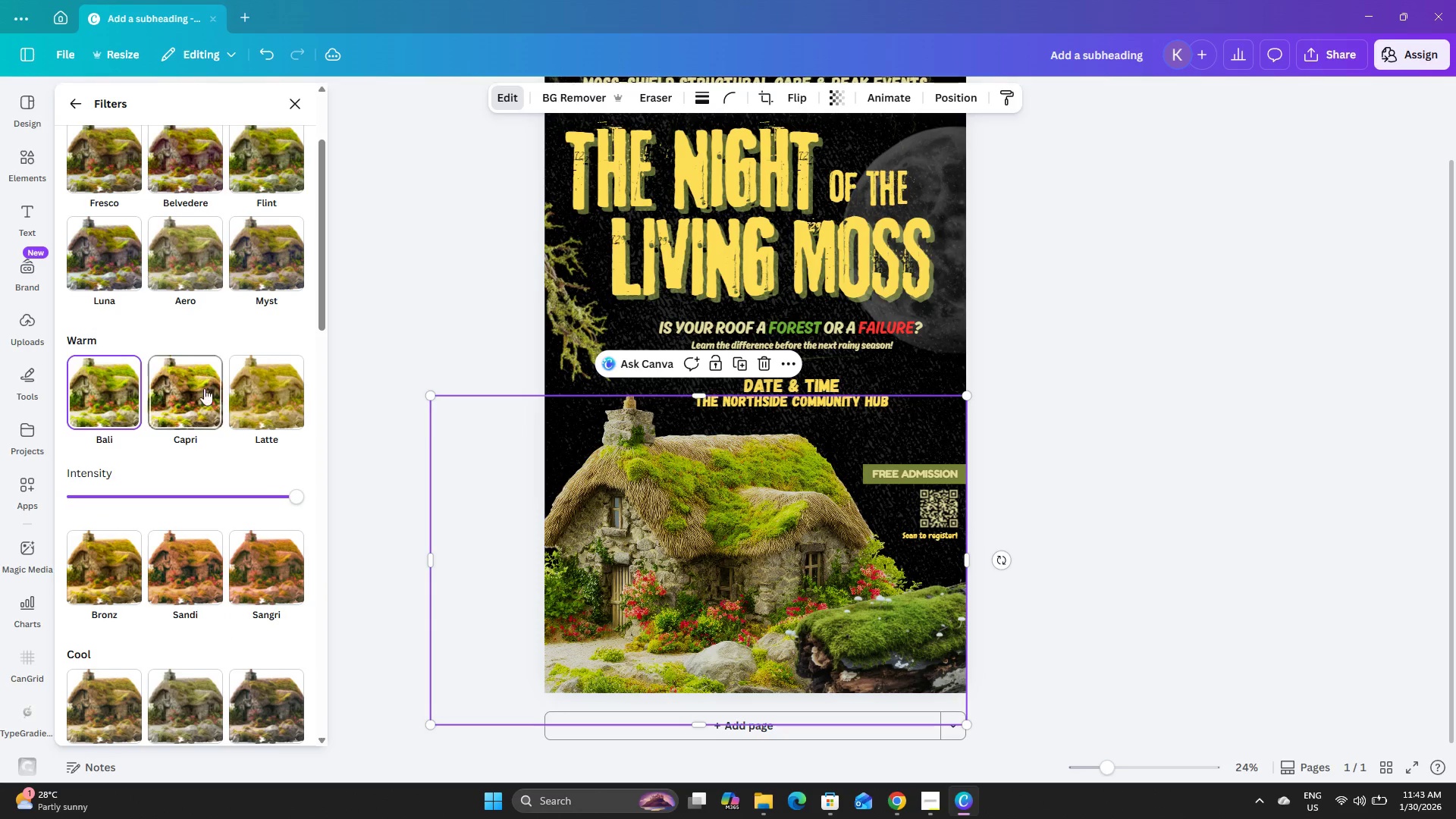 
scroll: coordinate [198, 488], scroll_direction: down, amount: 5.0
 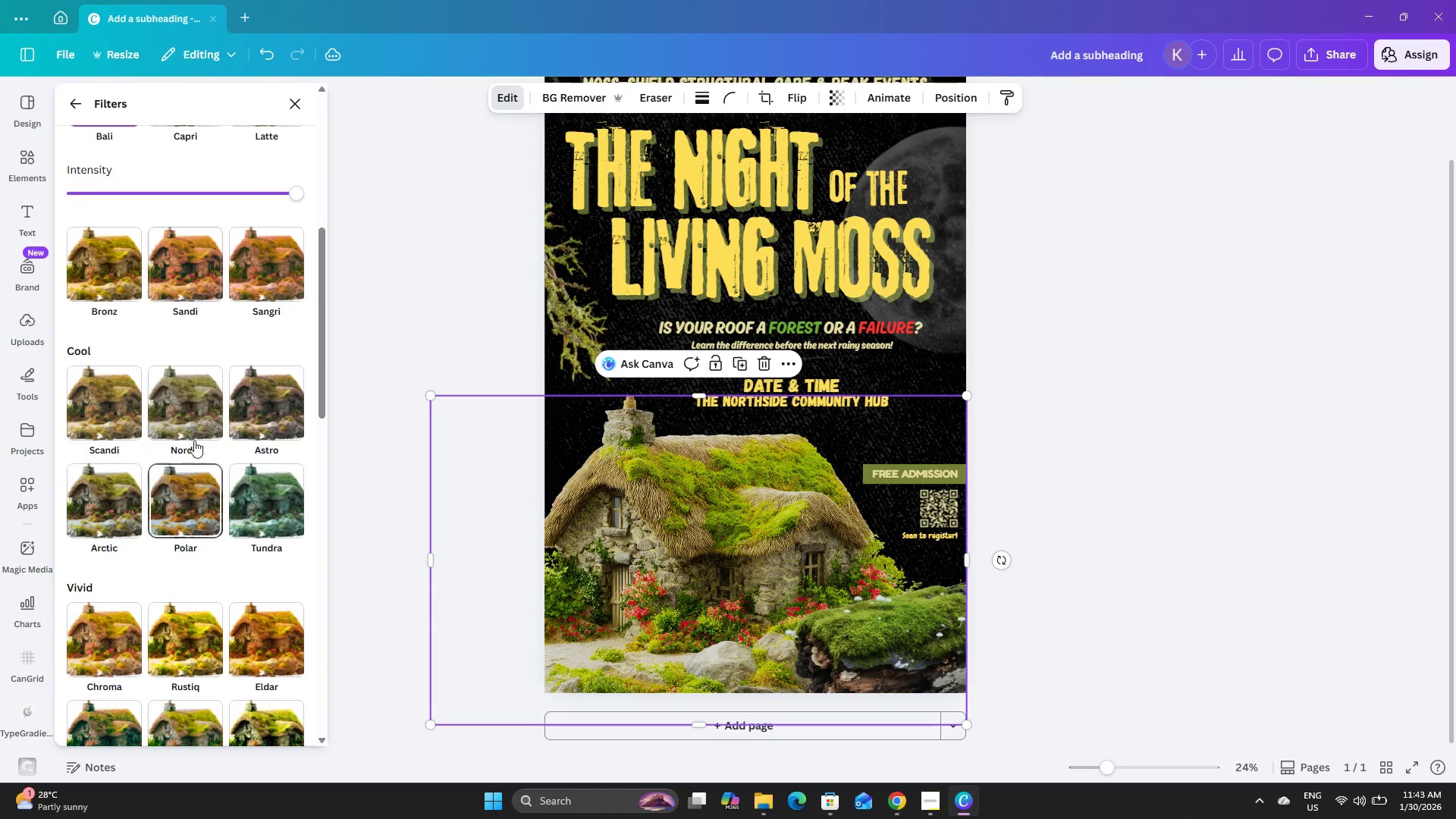 
left_click([193, 417])
 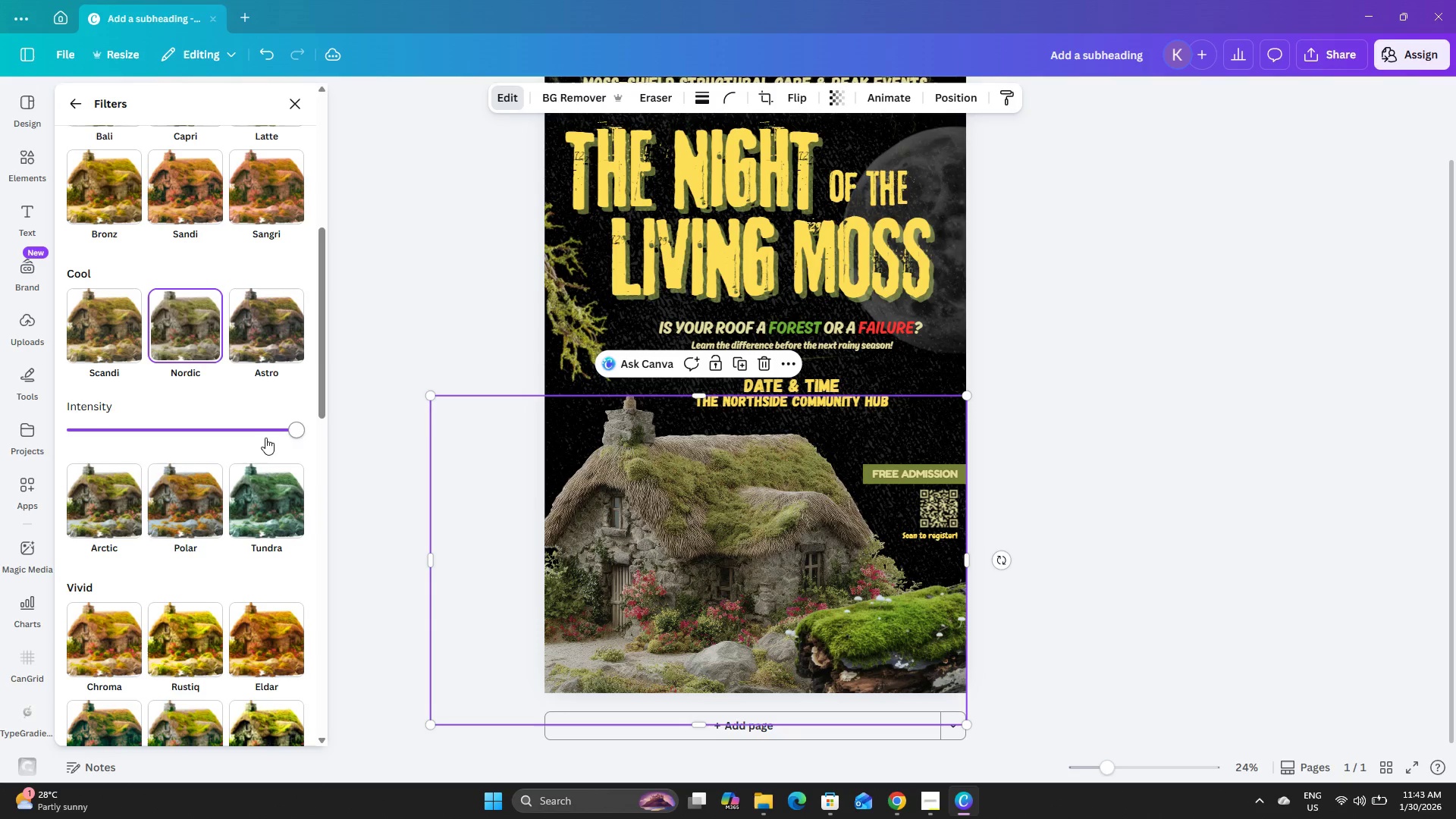 
scroll: coordinate [253, 499], scroll_direction: down, amount: 1.0
 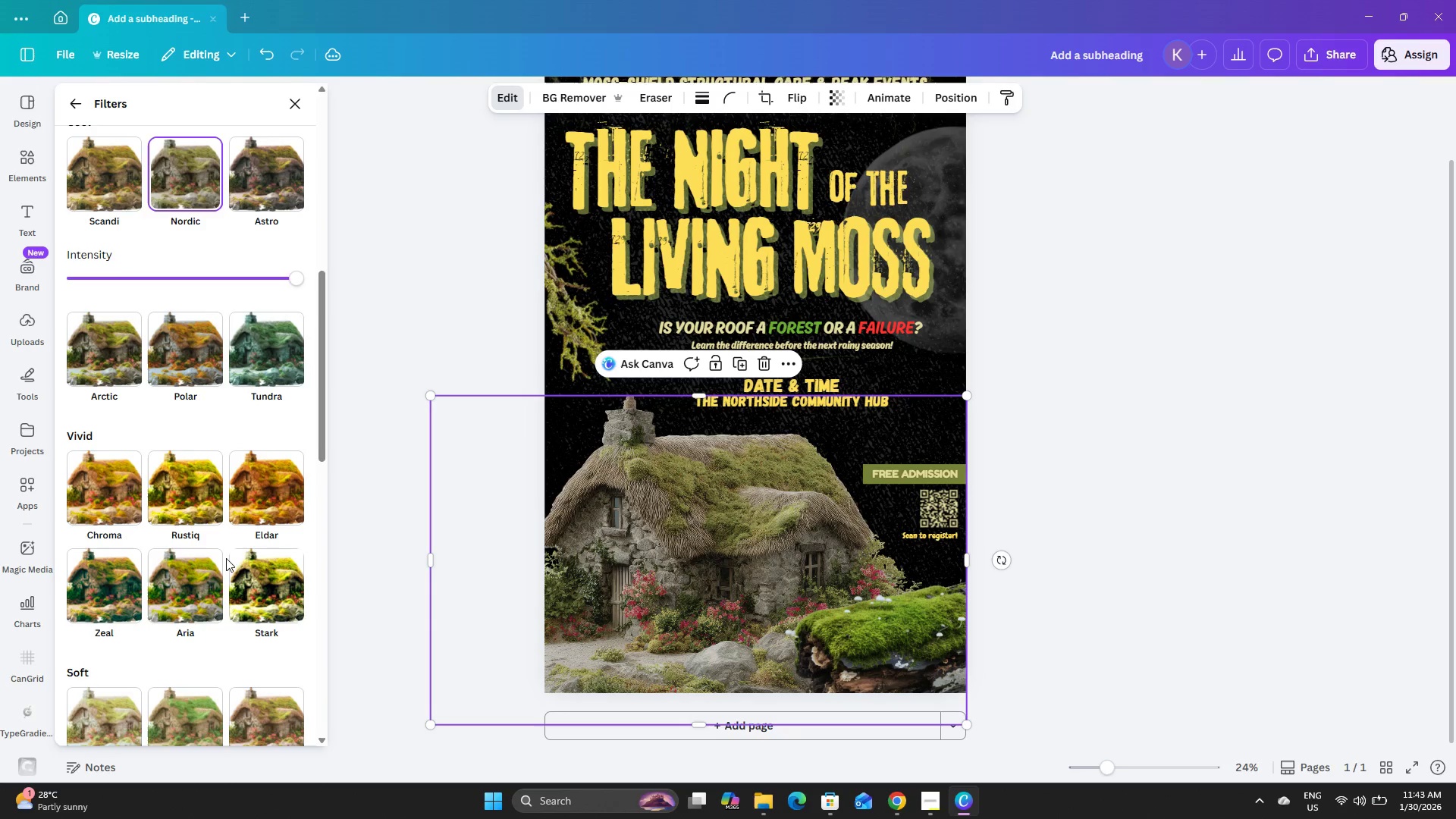 
left_click([215, 580])
 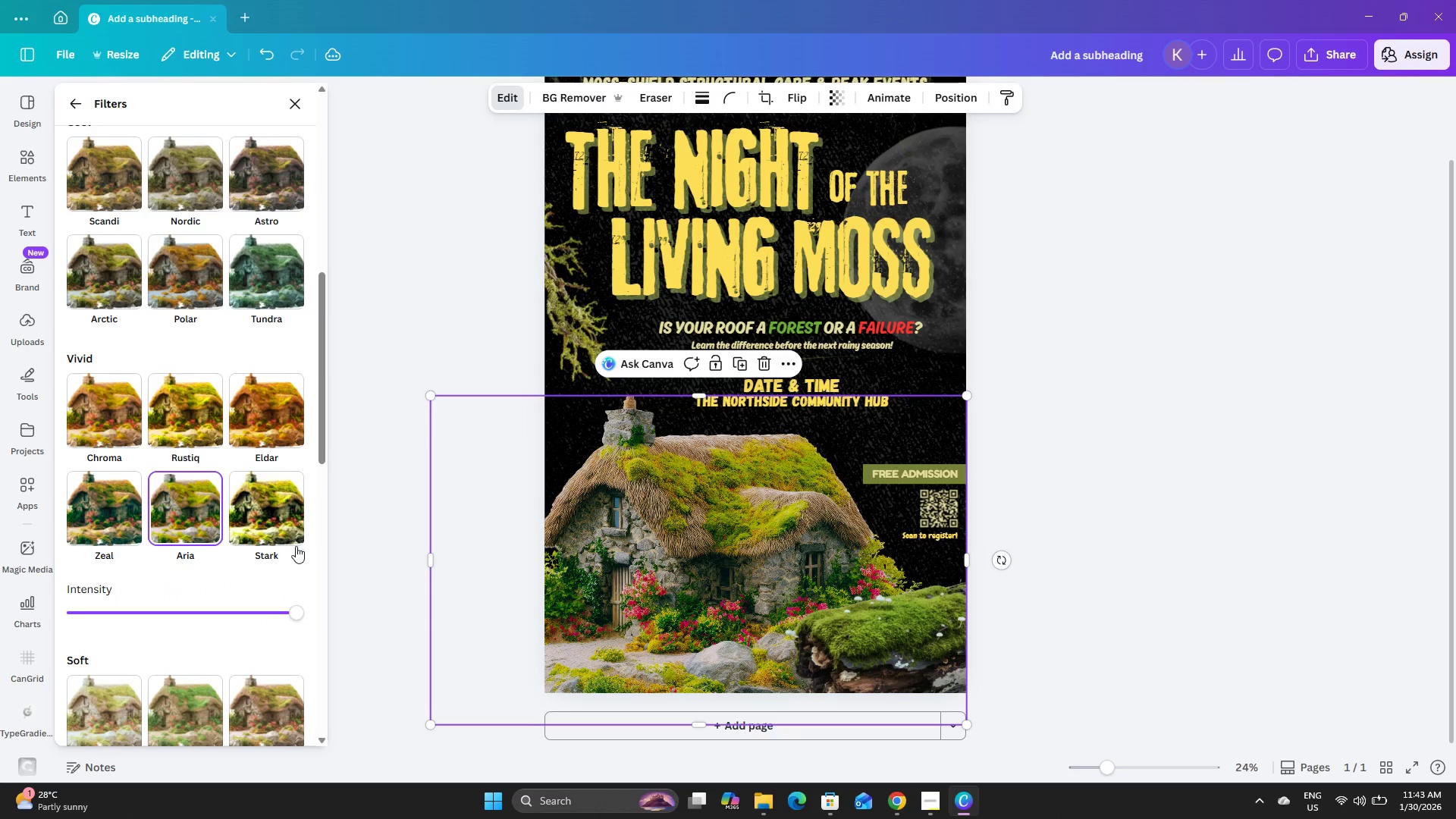 
left_click([294, 511])
 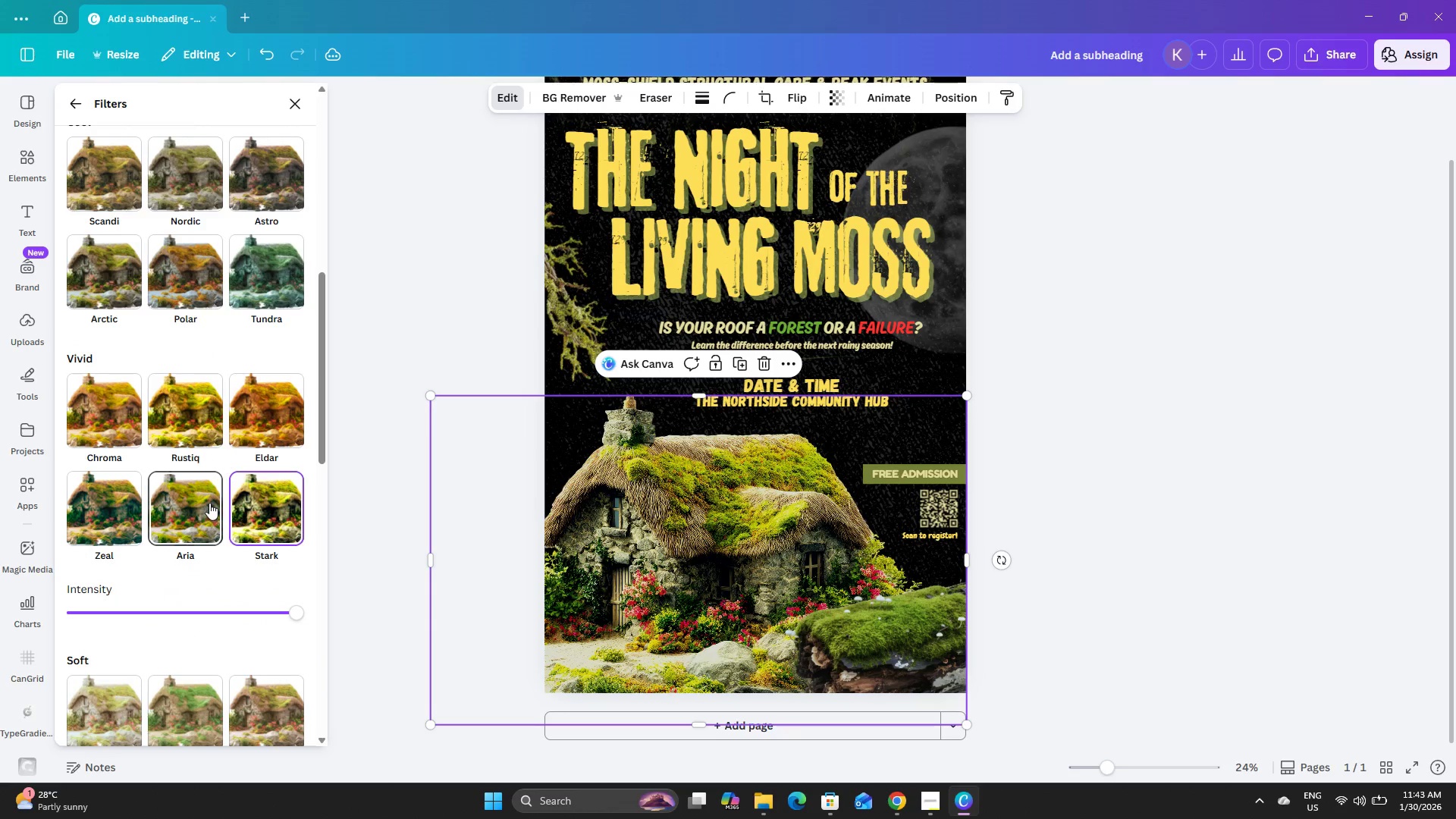 
left_click([205, 502])
 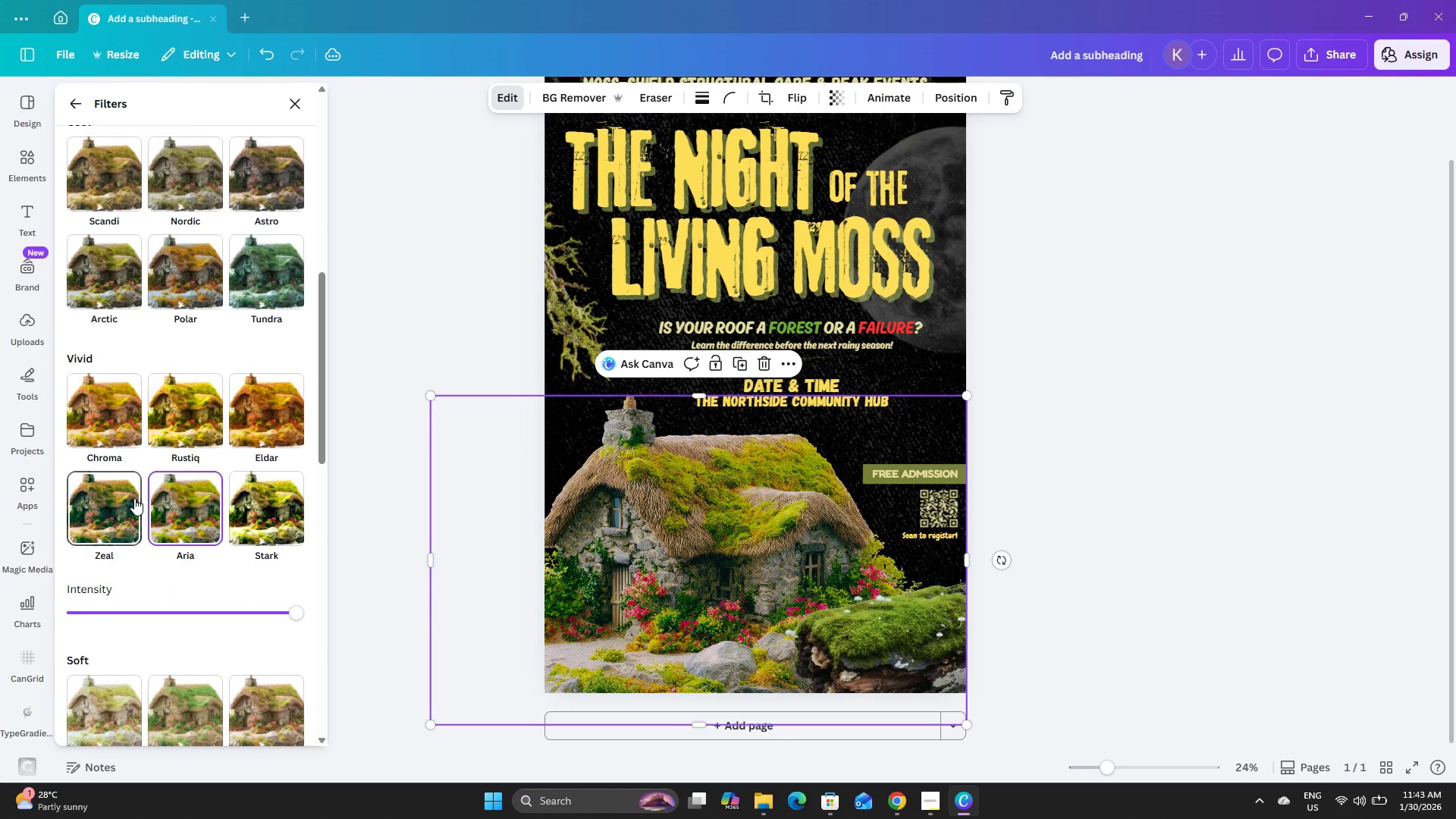 
left_click([133, 498])
 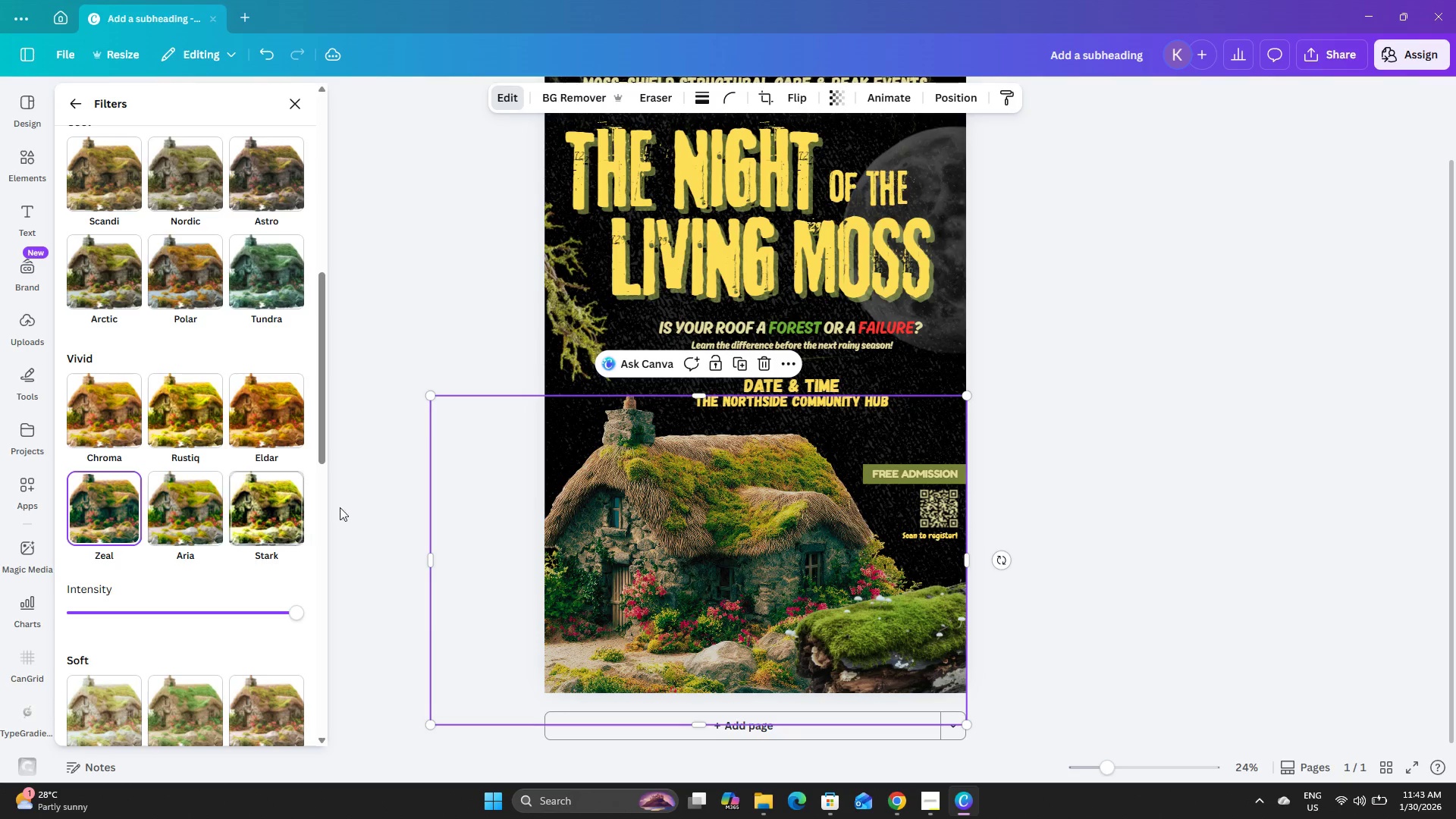 
left_click([364, 504])
 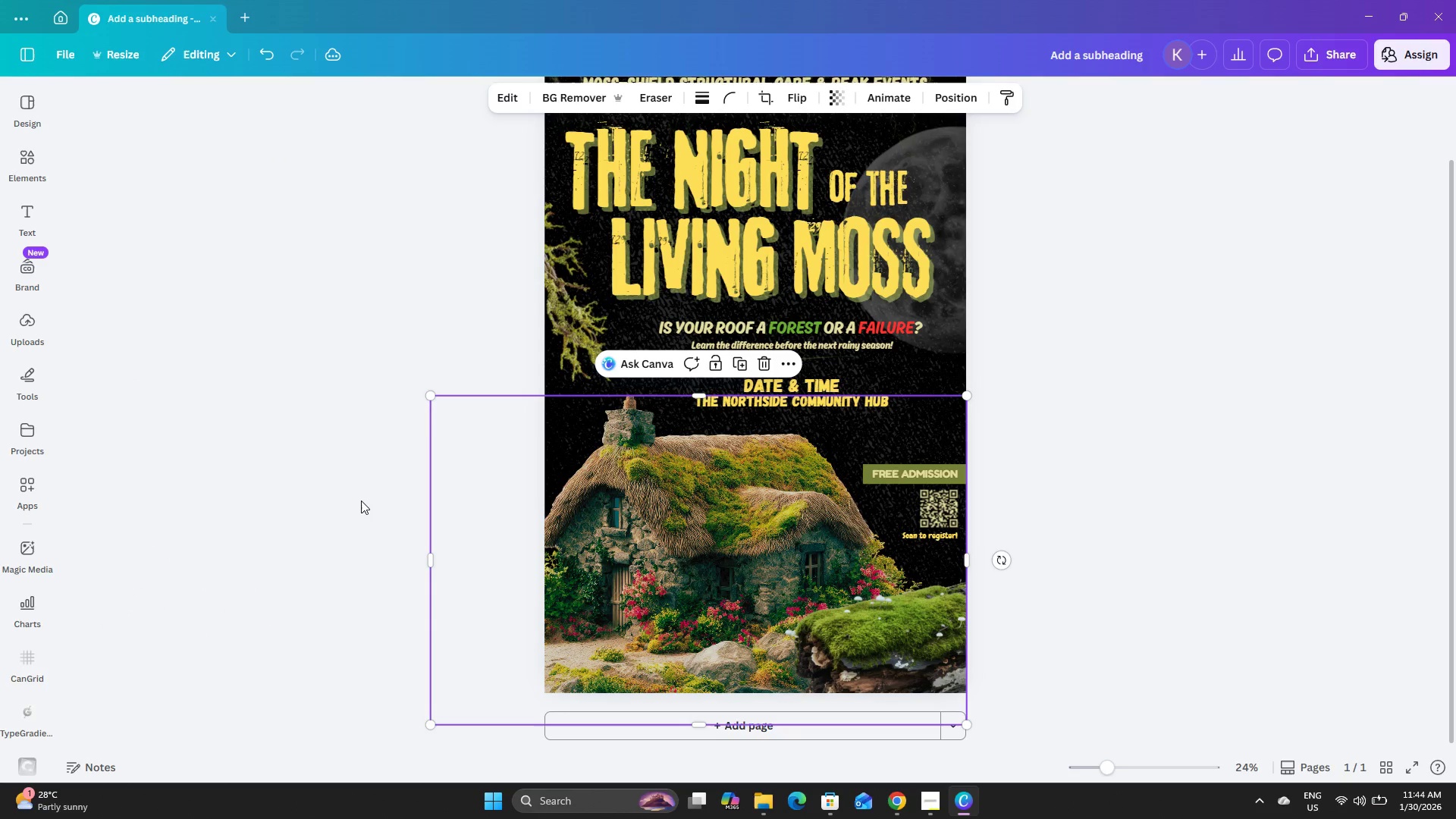 
left_click([359, 499])
 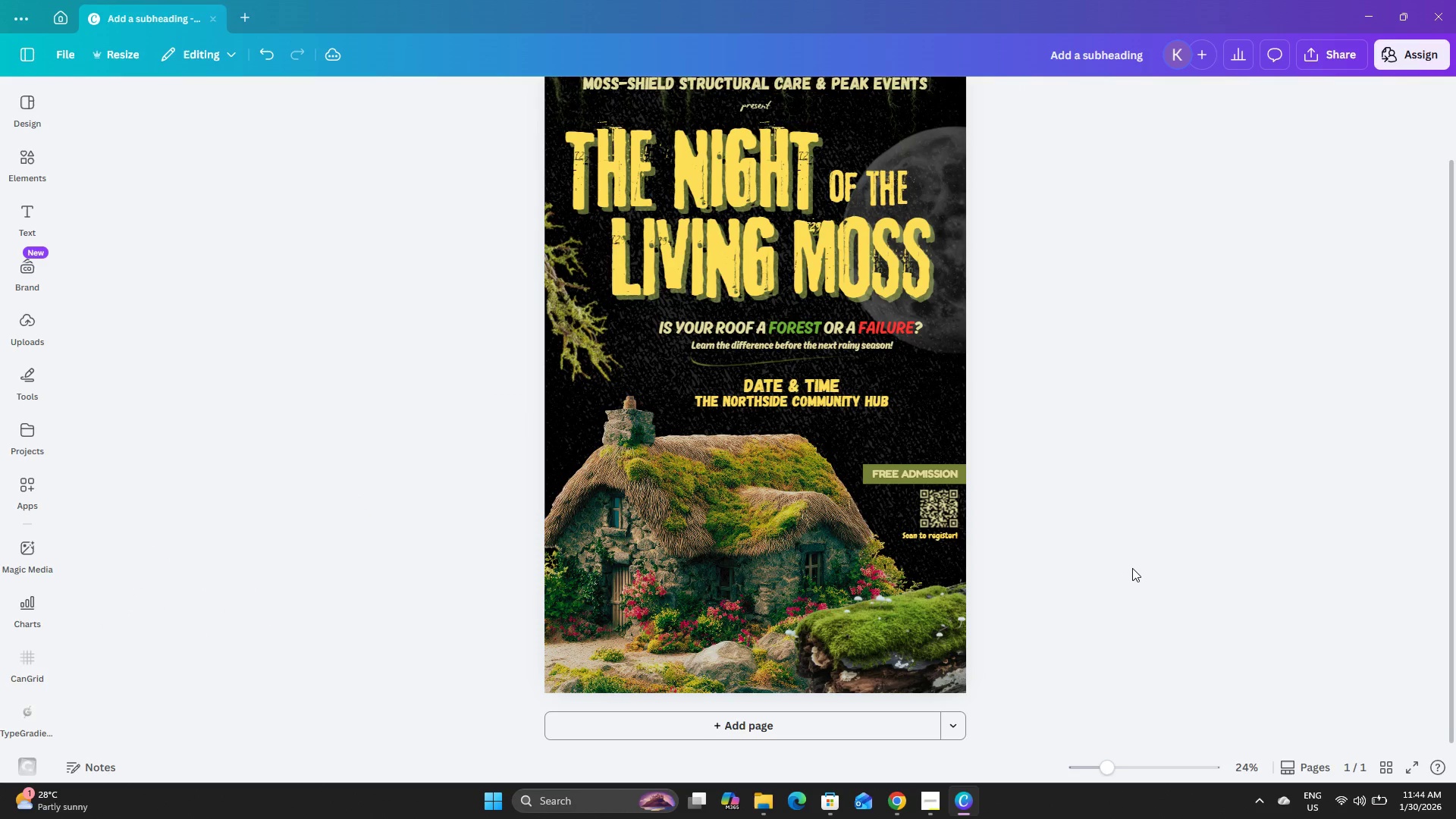 
scroll: coordinate [1132, 568], scroll_direction: up, amount: 2.0
 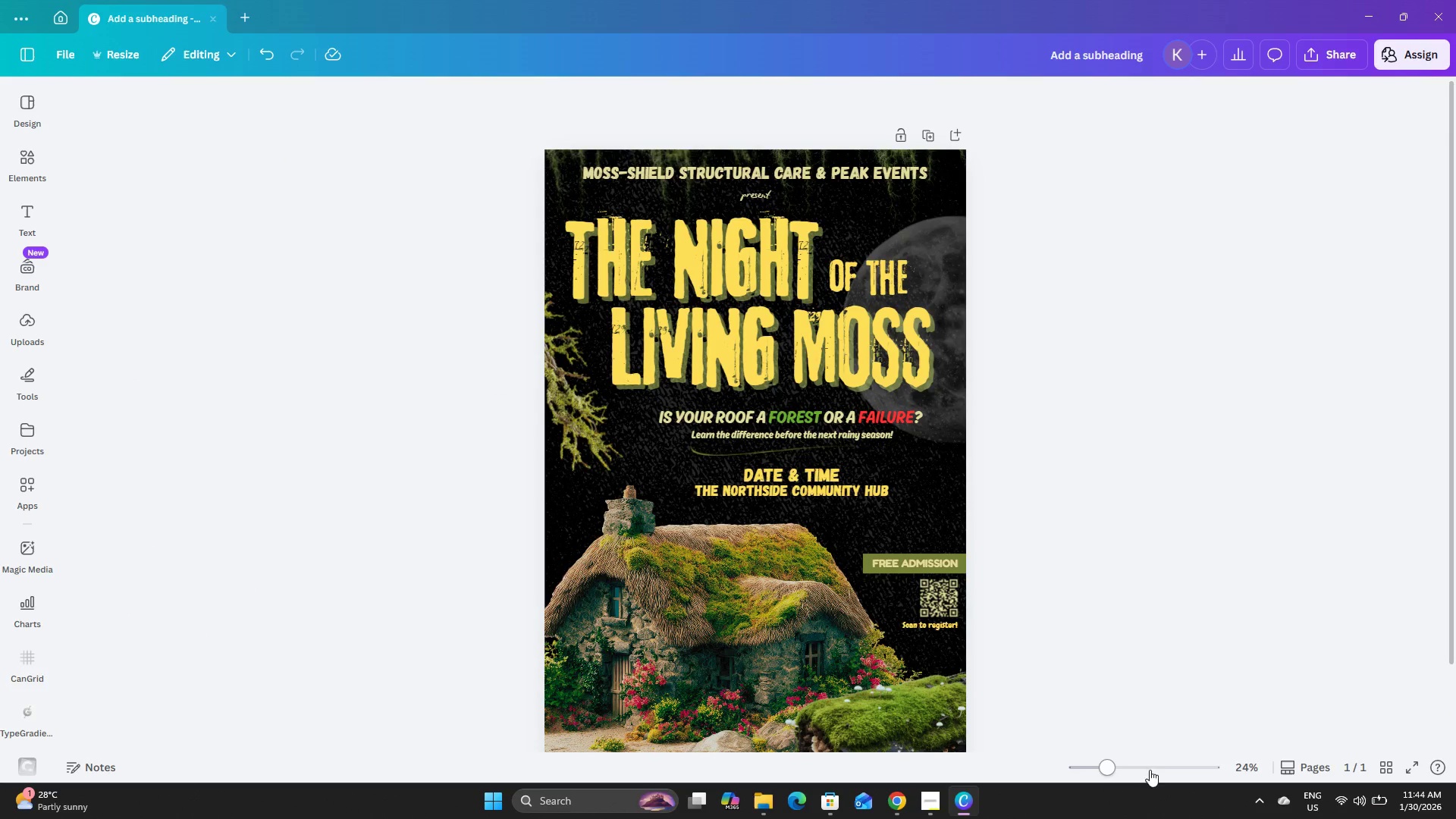 
left_click_drag(start_coordinate=[1108, 764], to_coordinate=[1108, 772])
 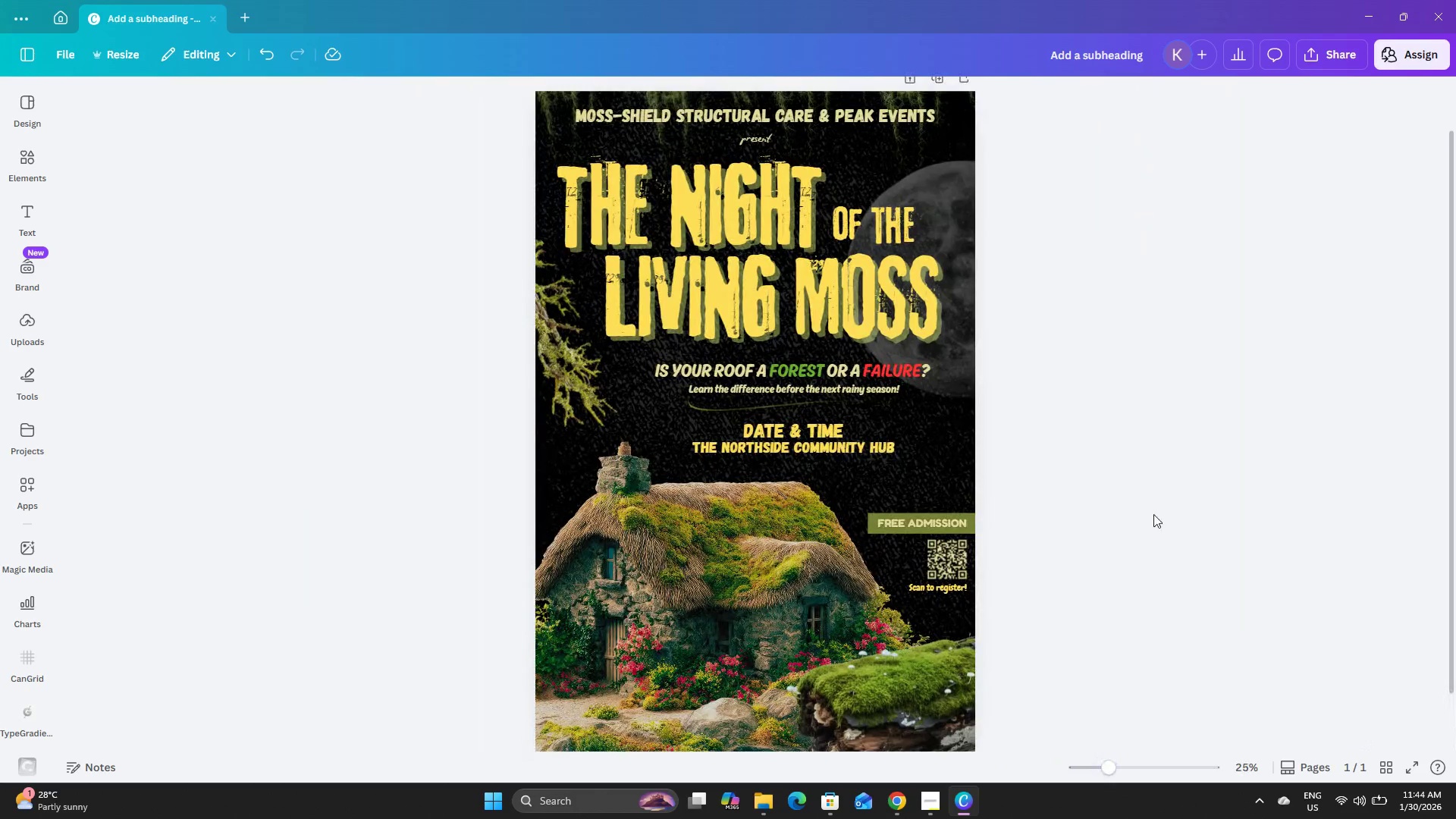 
left_click([1154, 489])
 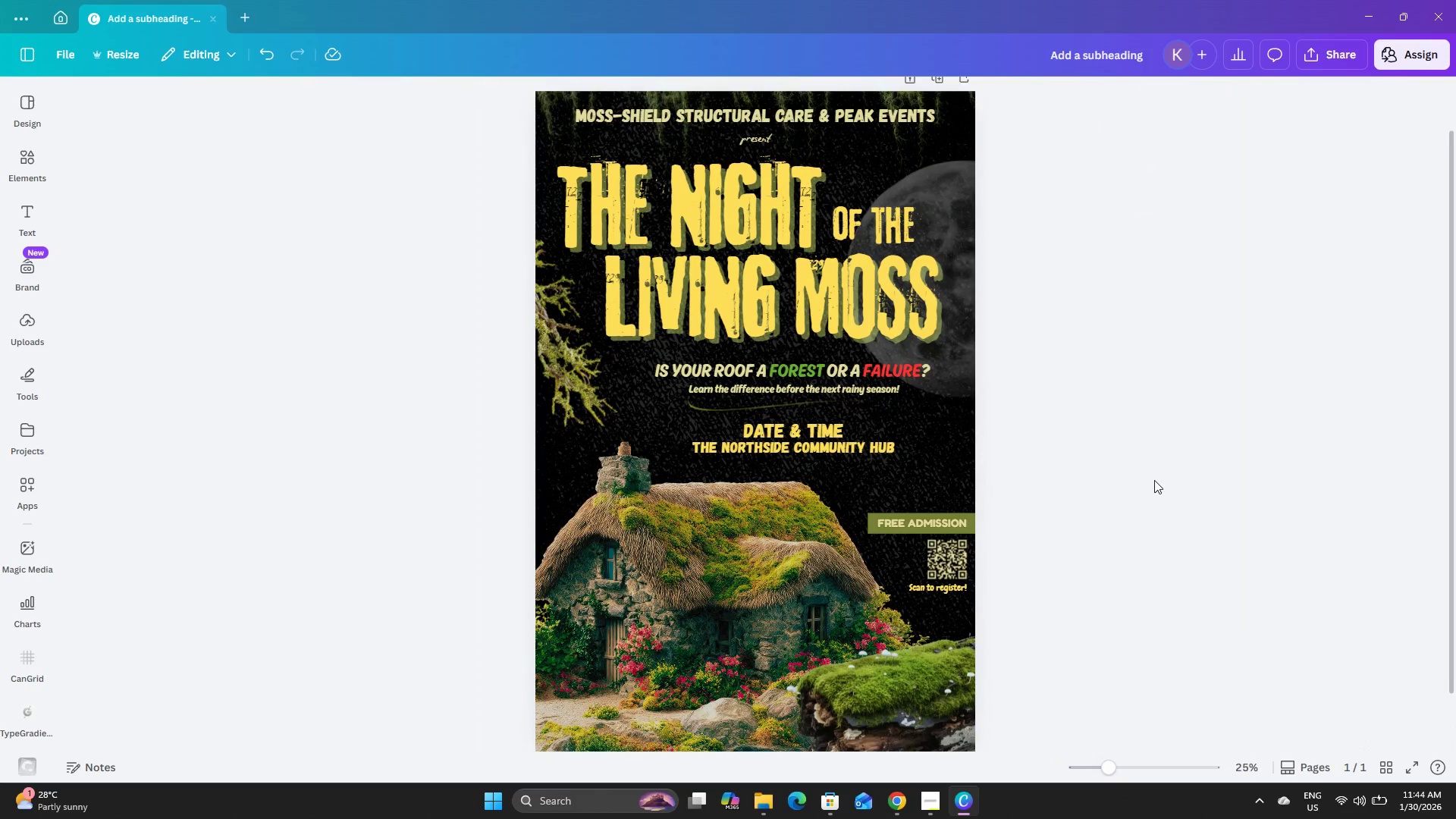 
scroll: coordinate [1154, 480], scroll_direction: down, amount: 3.0
 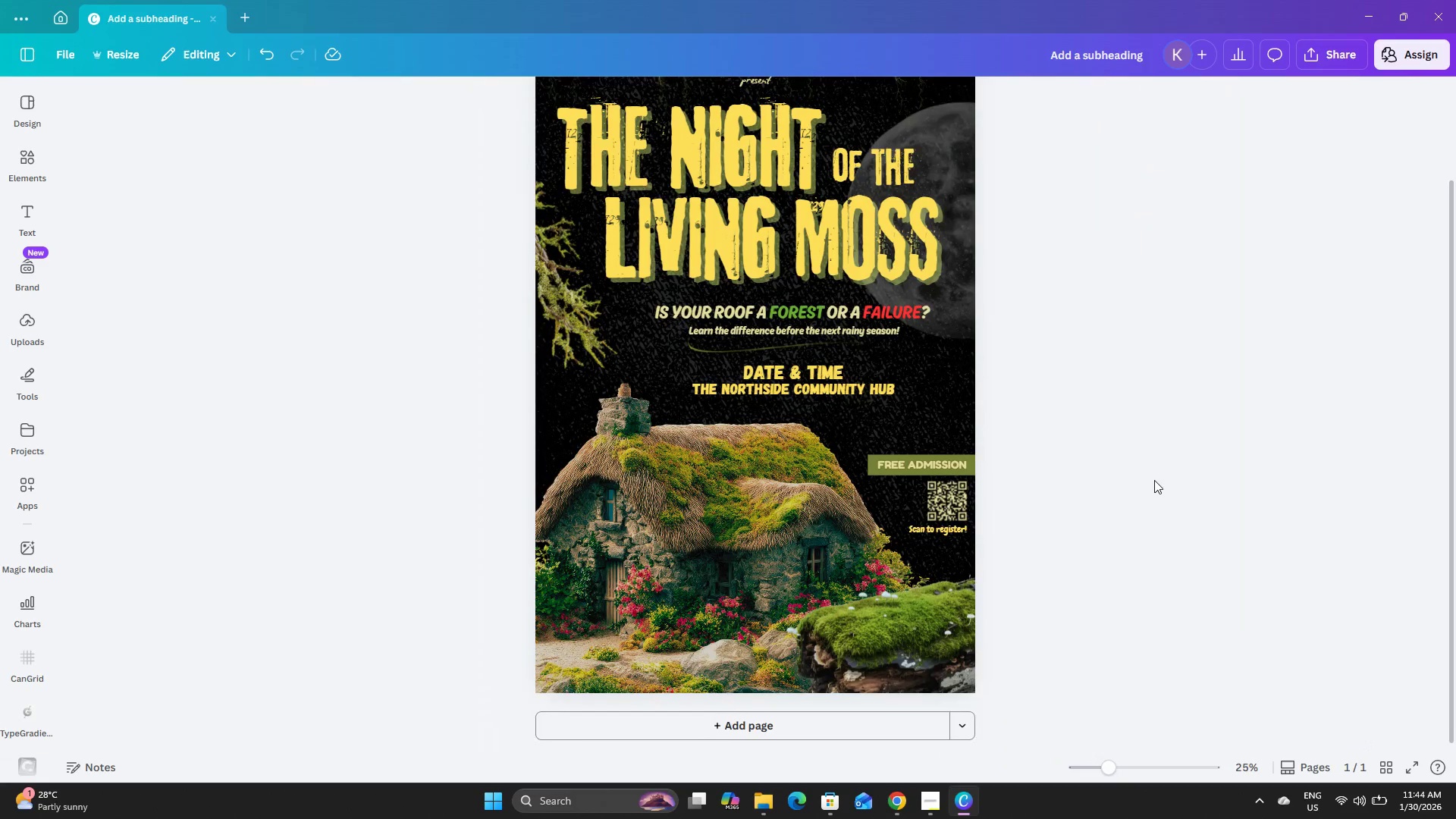 
scroll: coordinate [1154, 480], scroll_direction: up, amount: 1.0
 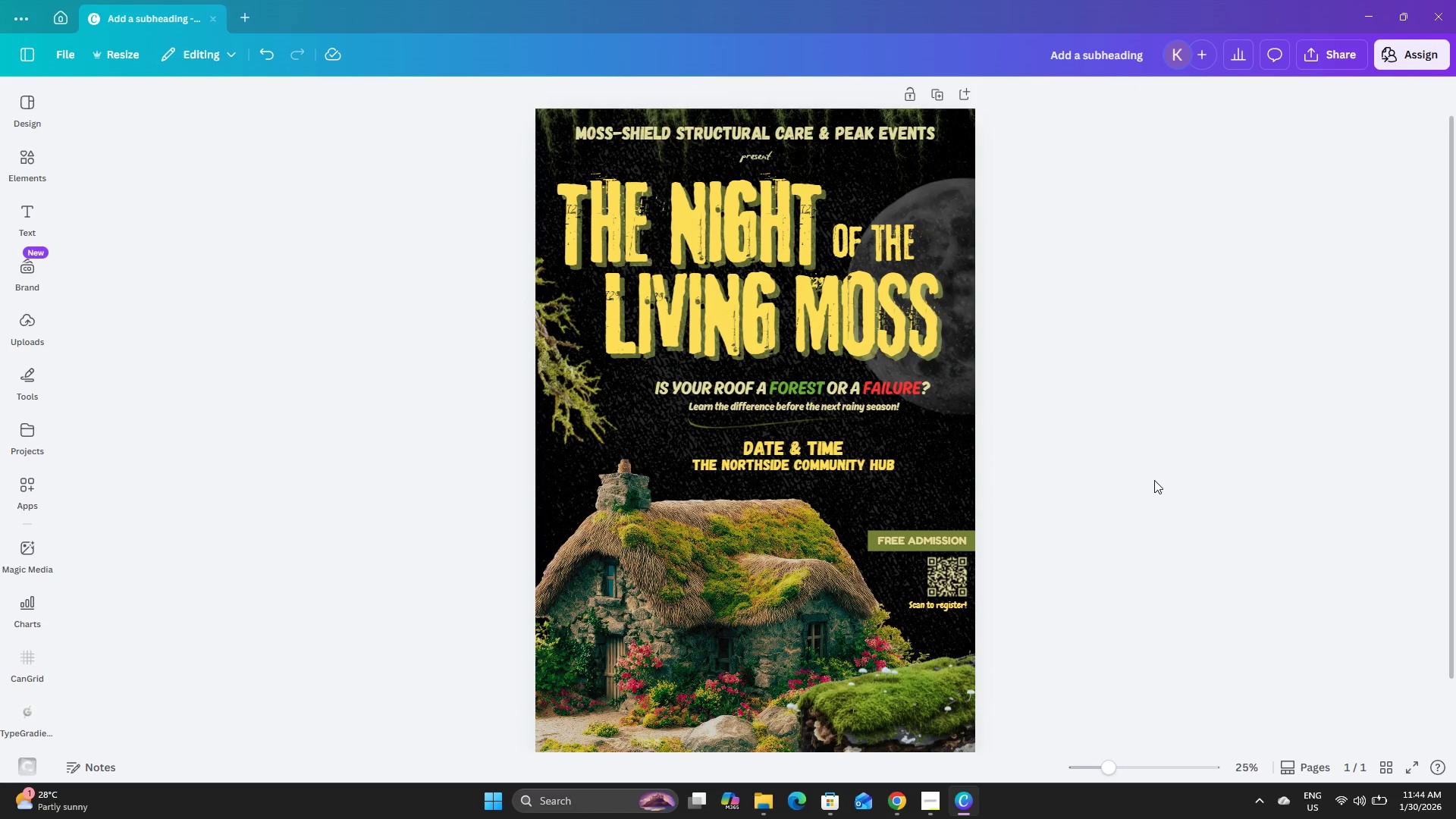 
scroll: coordinate [1137, 338], scroll_direction: down, amount: 3.0
 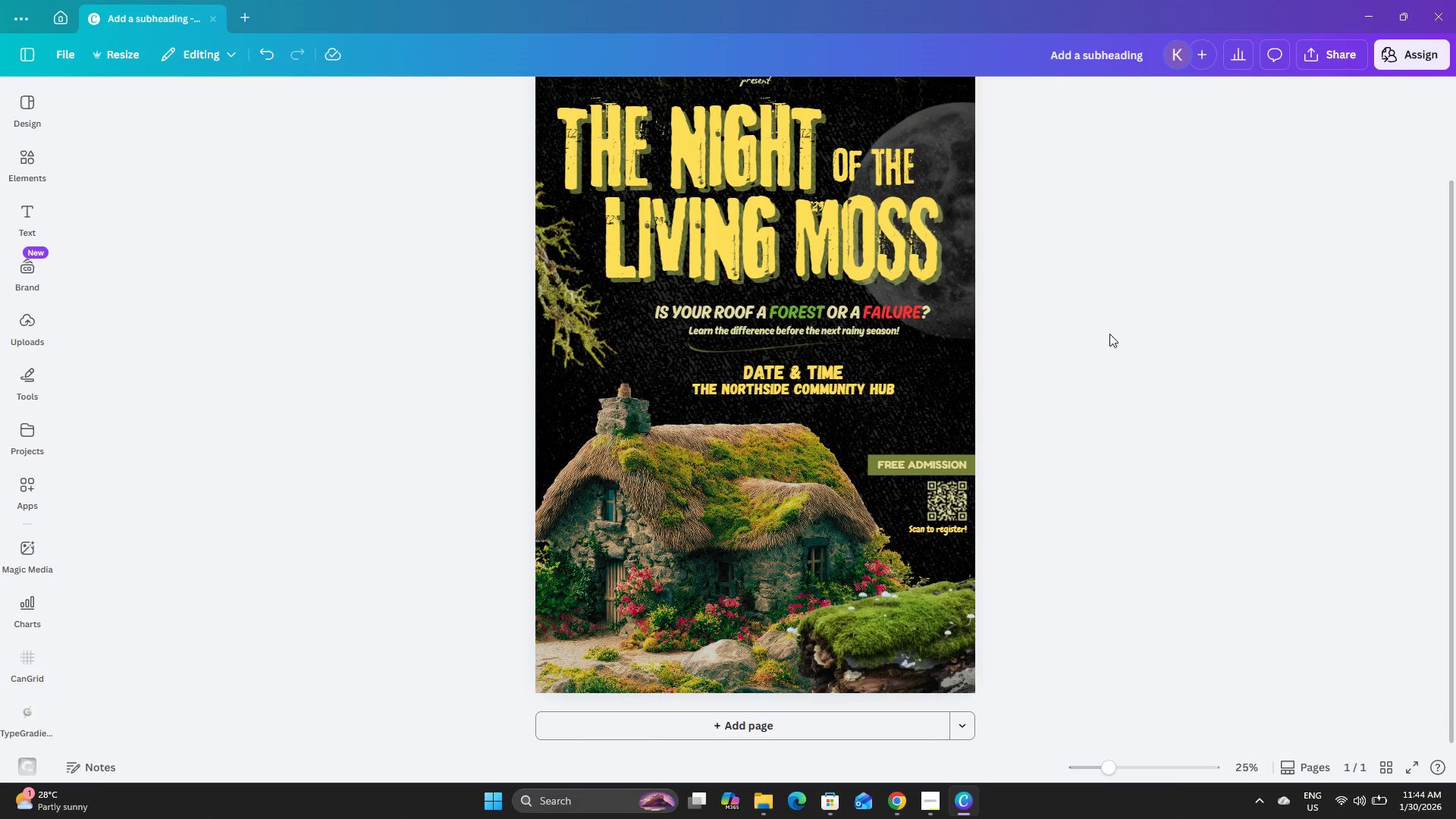 
scroll: coordinate [1111, 334], scroll_direction: up, amount: 4.0